 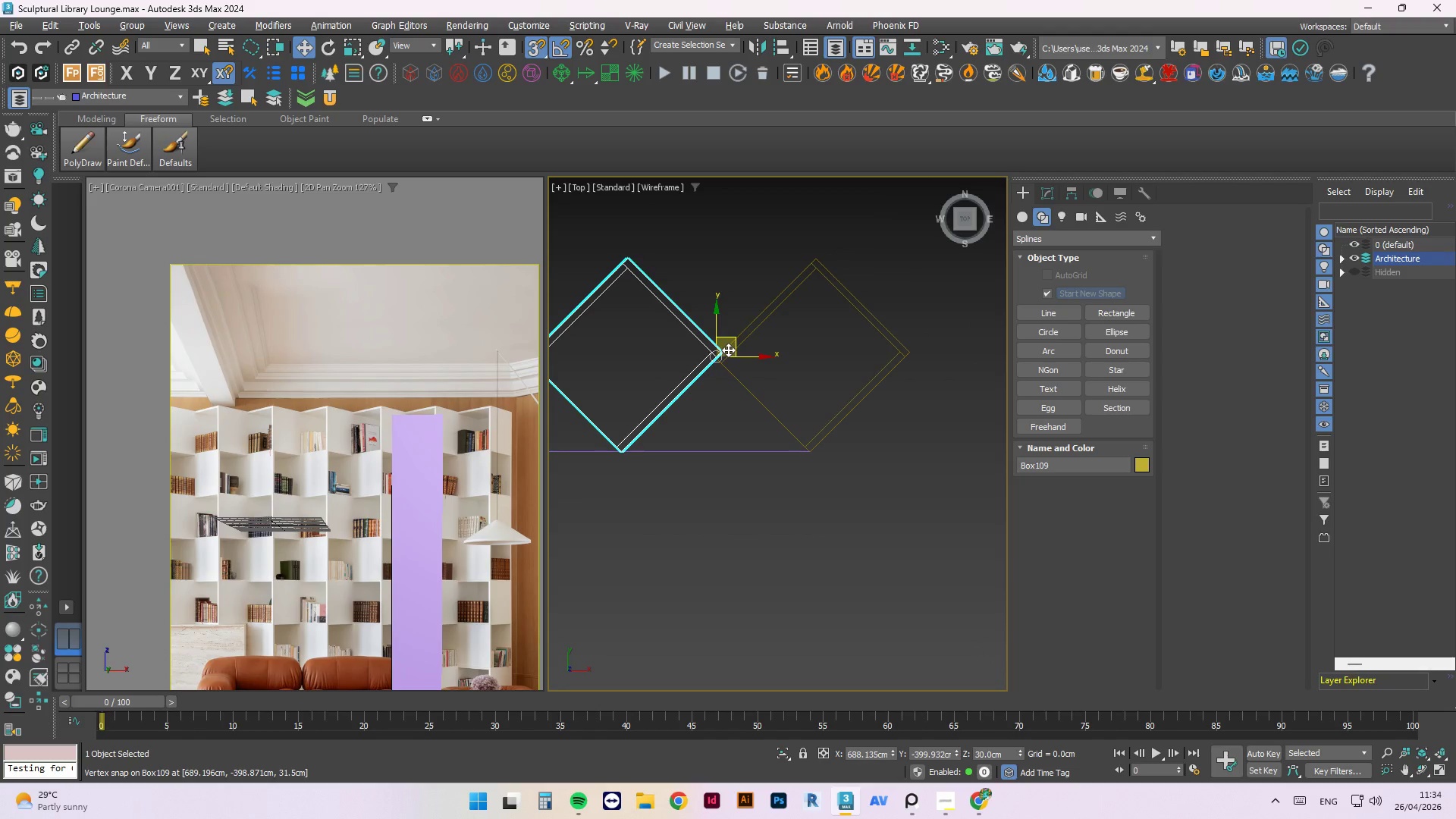 
left_click([764, 312])
 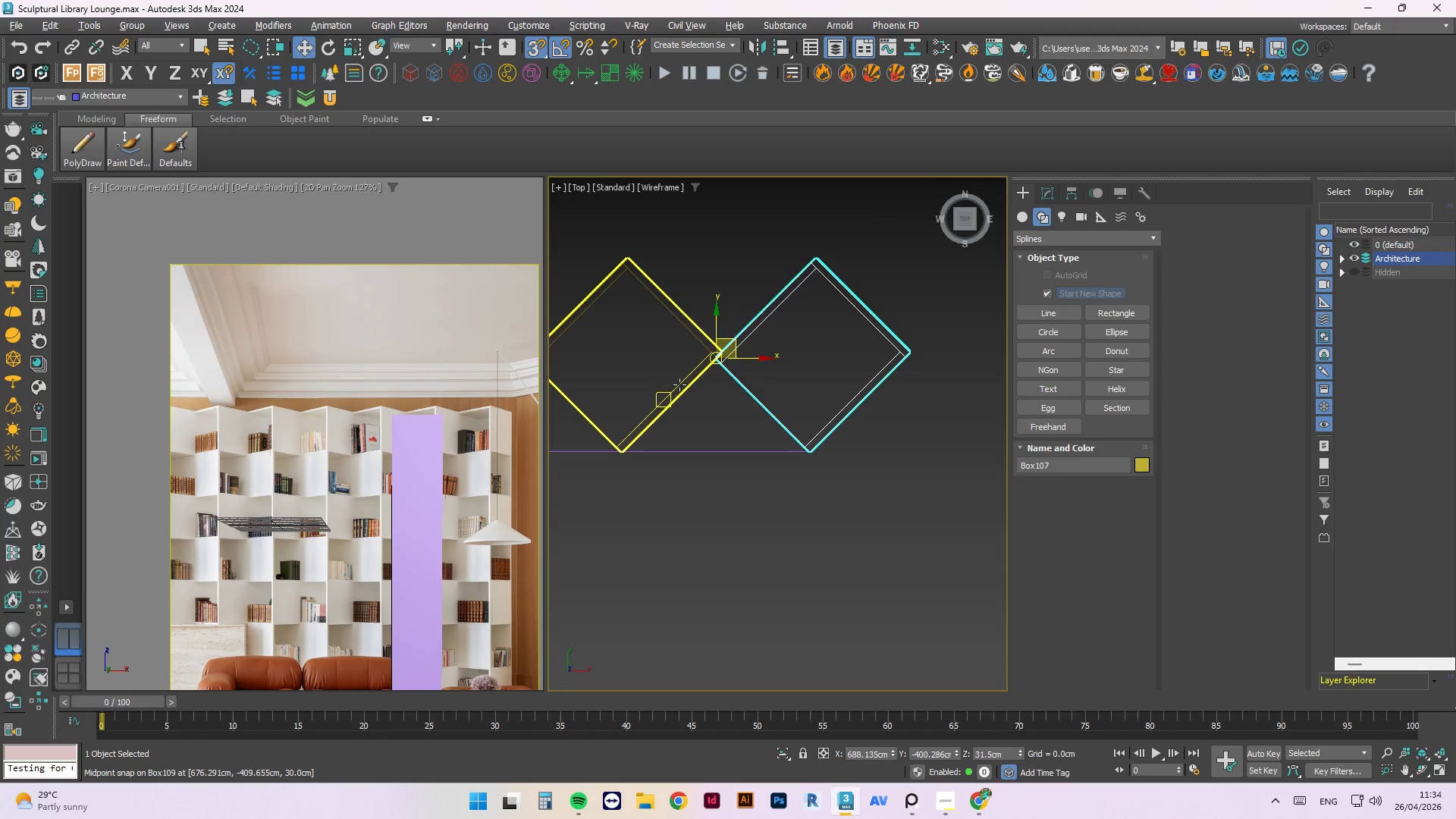 
scroll: coordinate [787, 323], scroll_direction: up, amount: 8.0
 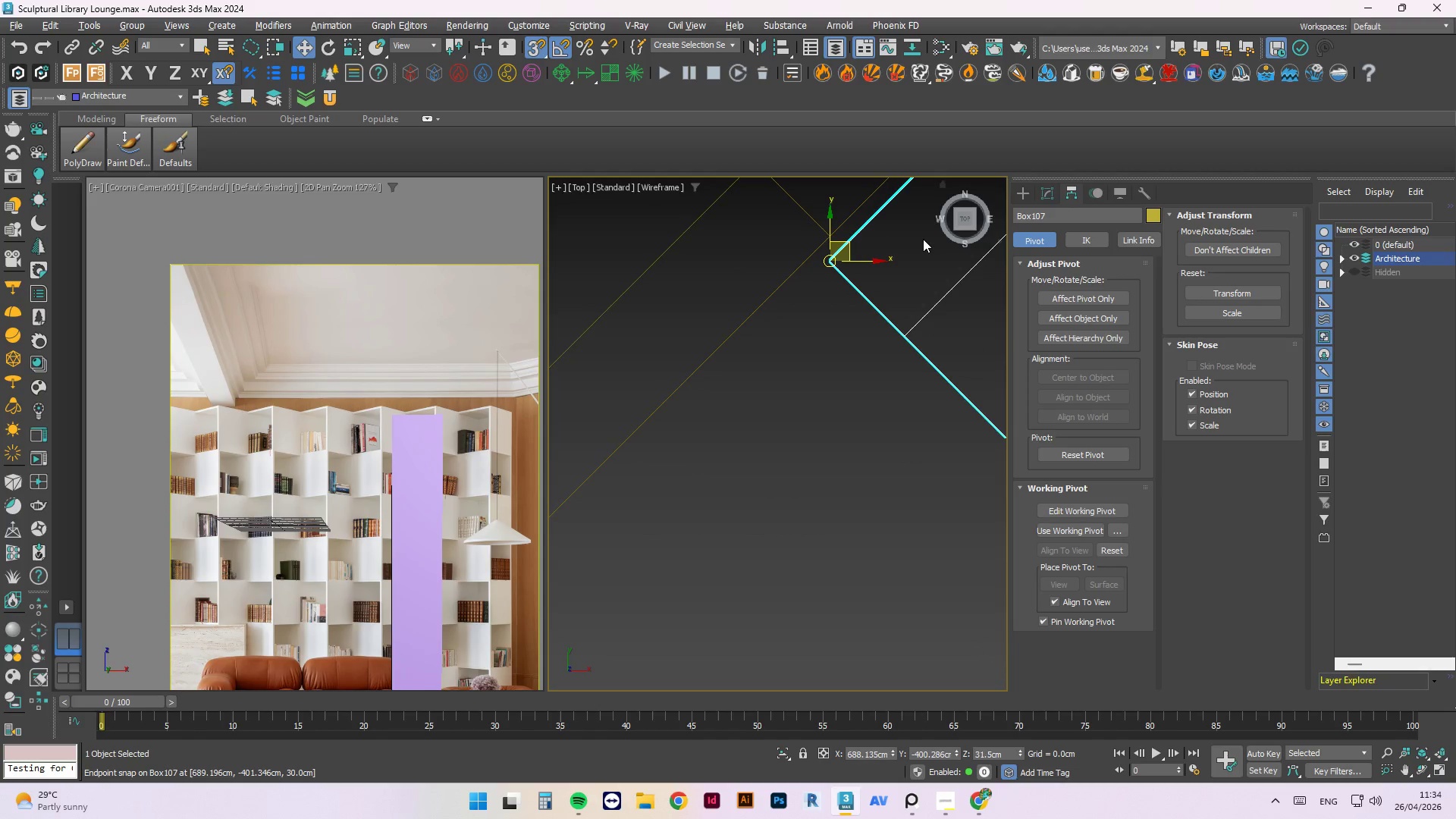 
left_click([1081, 193])
 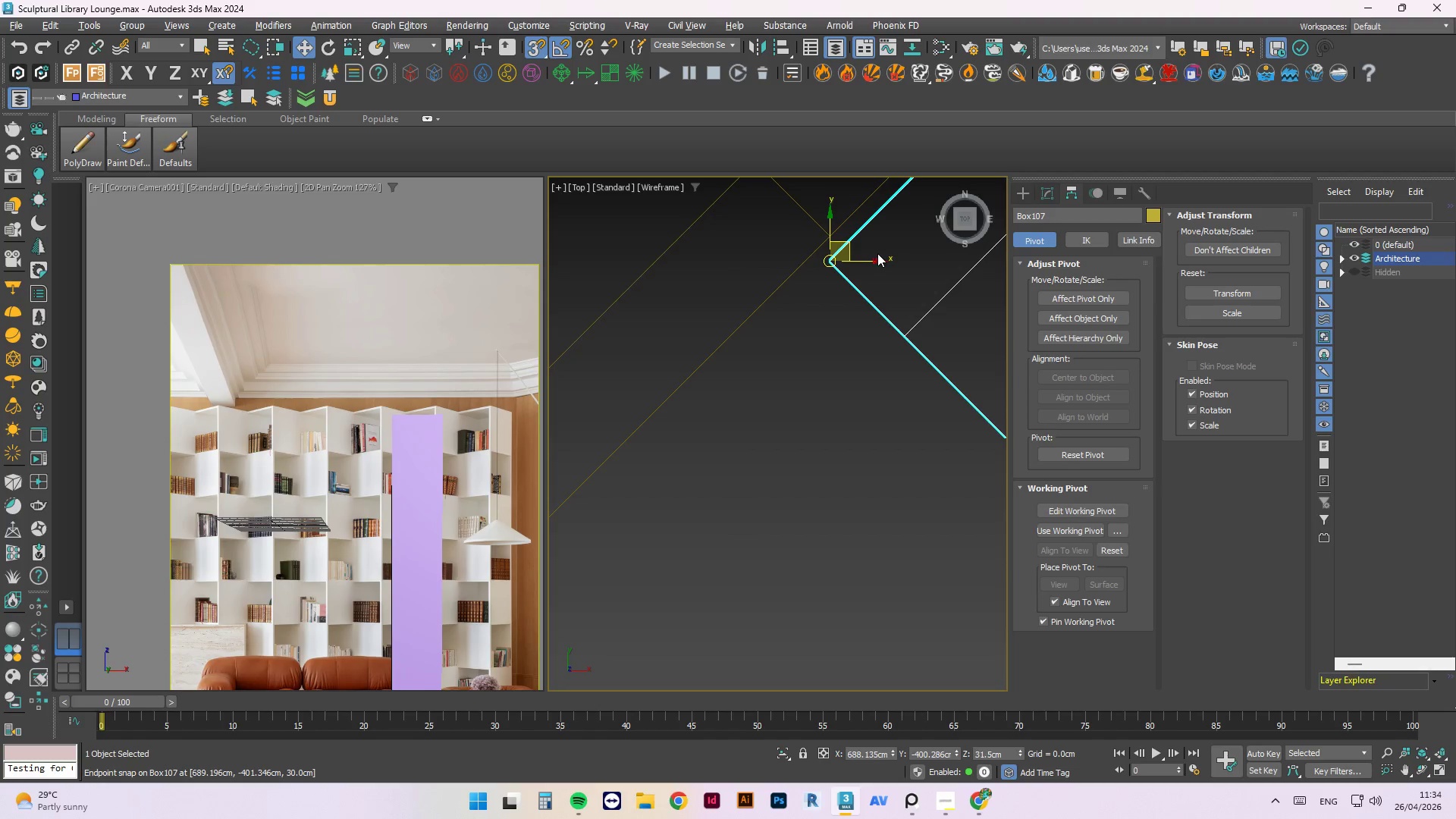 
left_click([1057, 298])
 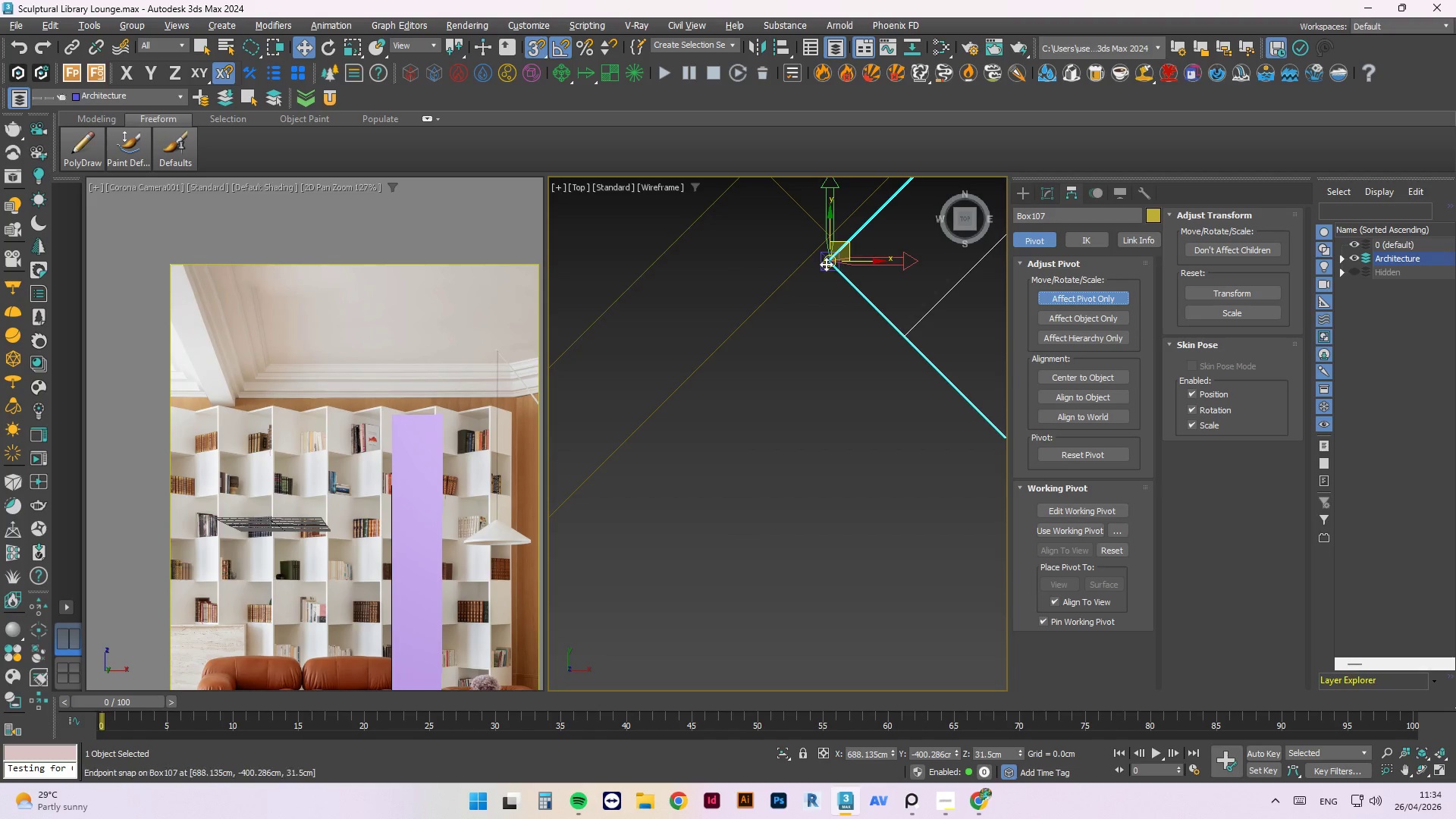 
scroll: coordinate [821, 247], scroll_direction: up, amount: 3.0
 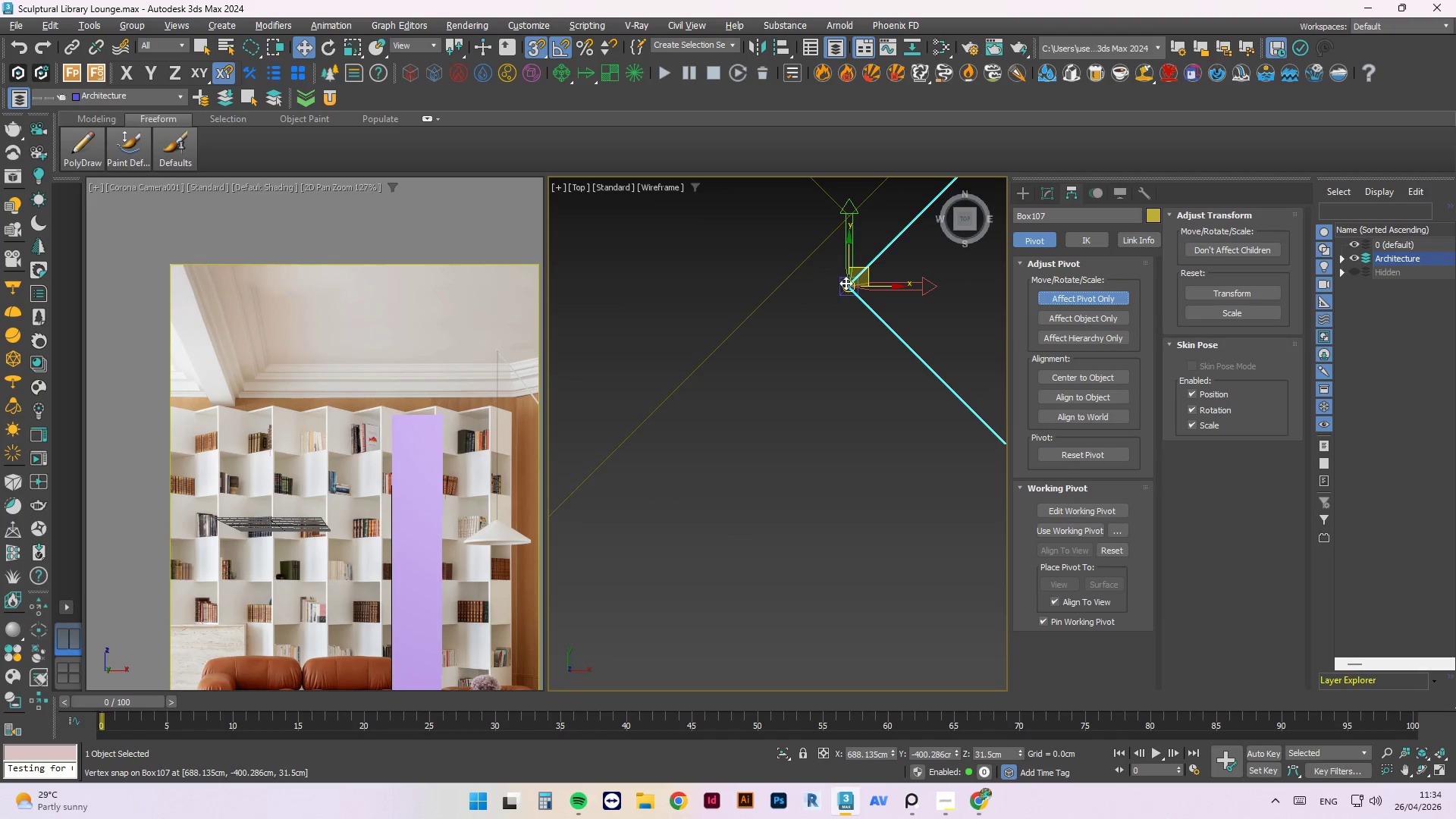 
left_click_drag(start_coordinate=[846, 284], to_coordinate=[884, 251])
 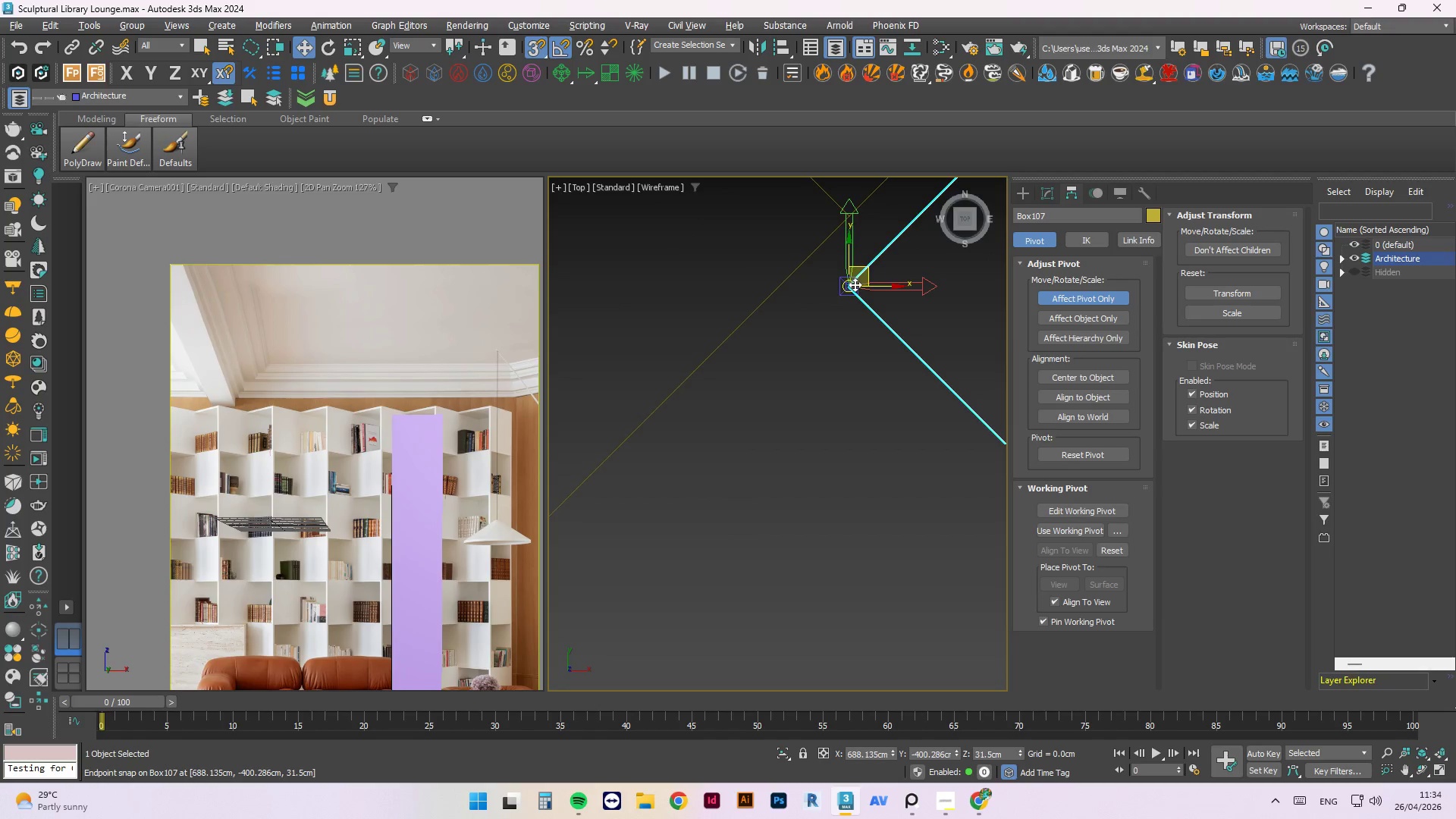 
left_click_drag(start_coordinate=[852, 287], to_coordinate=[858, 221])
 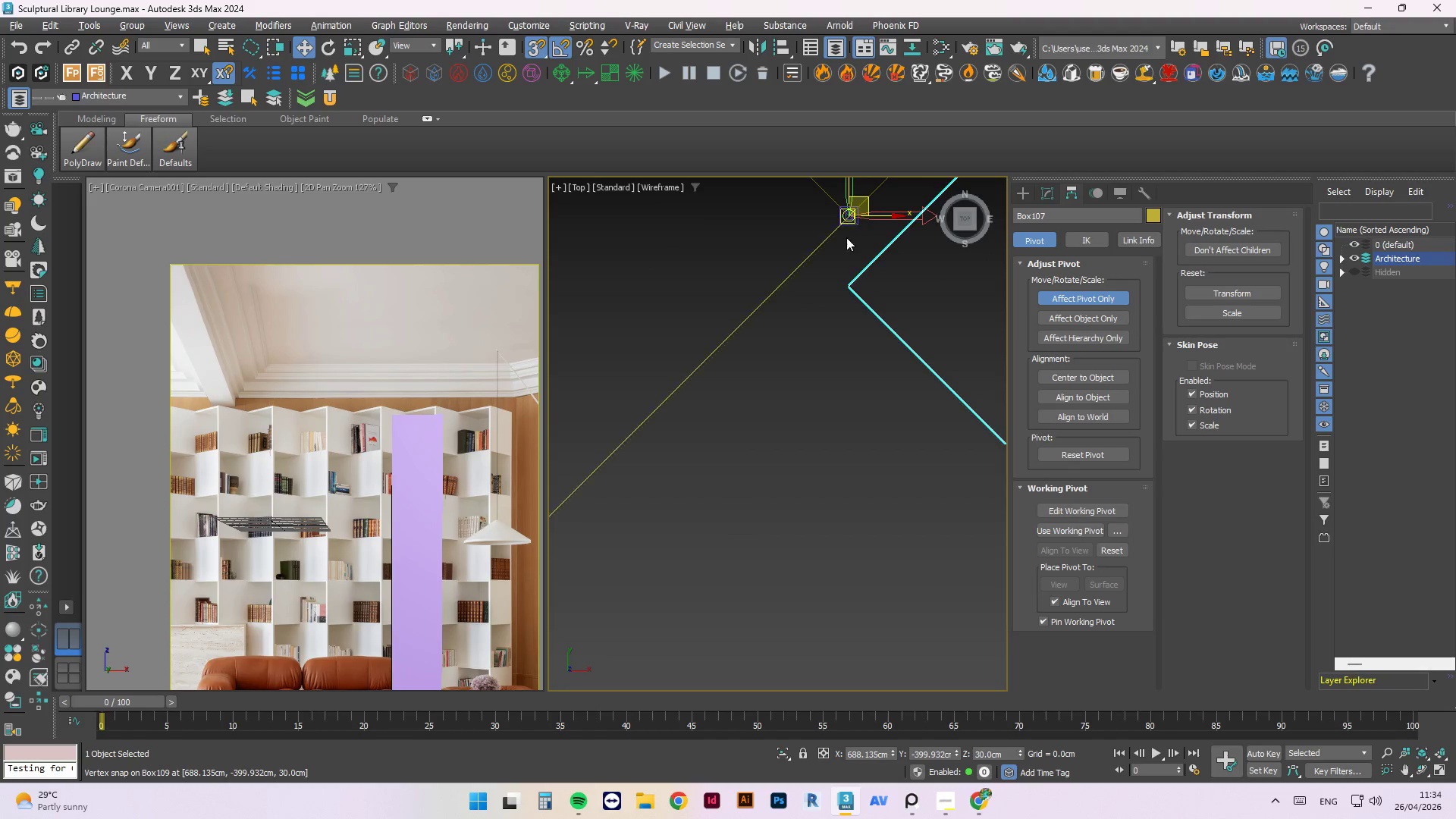 
scroll: coordinate [779, 291], scroll_direction: down, amount: 5.0
 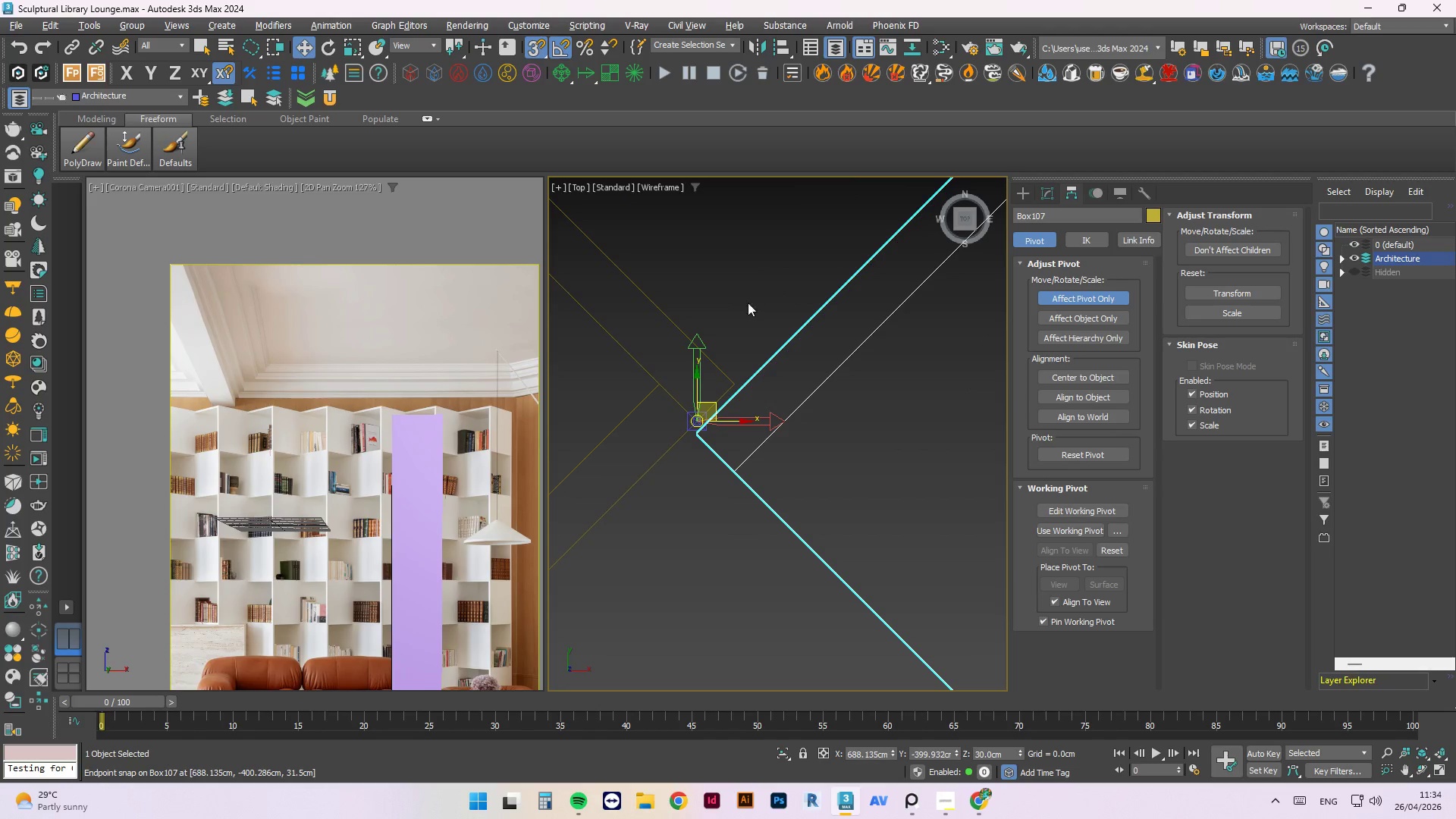 
scroll: coordinate [750, 306], scroll_direction: up, amount: 7.0
 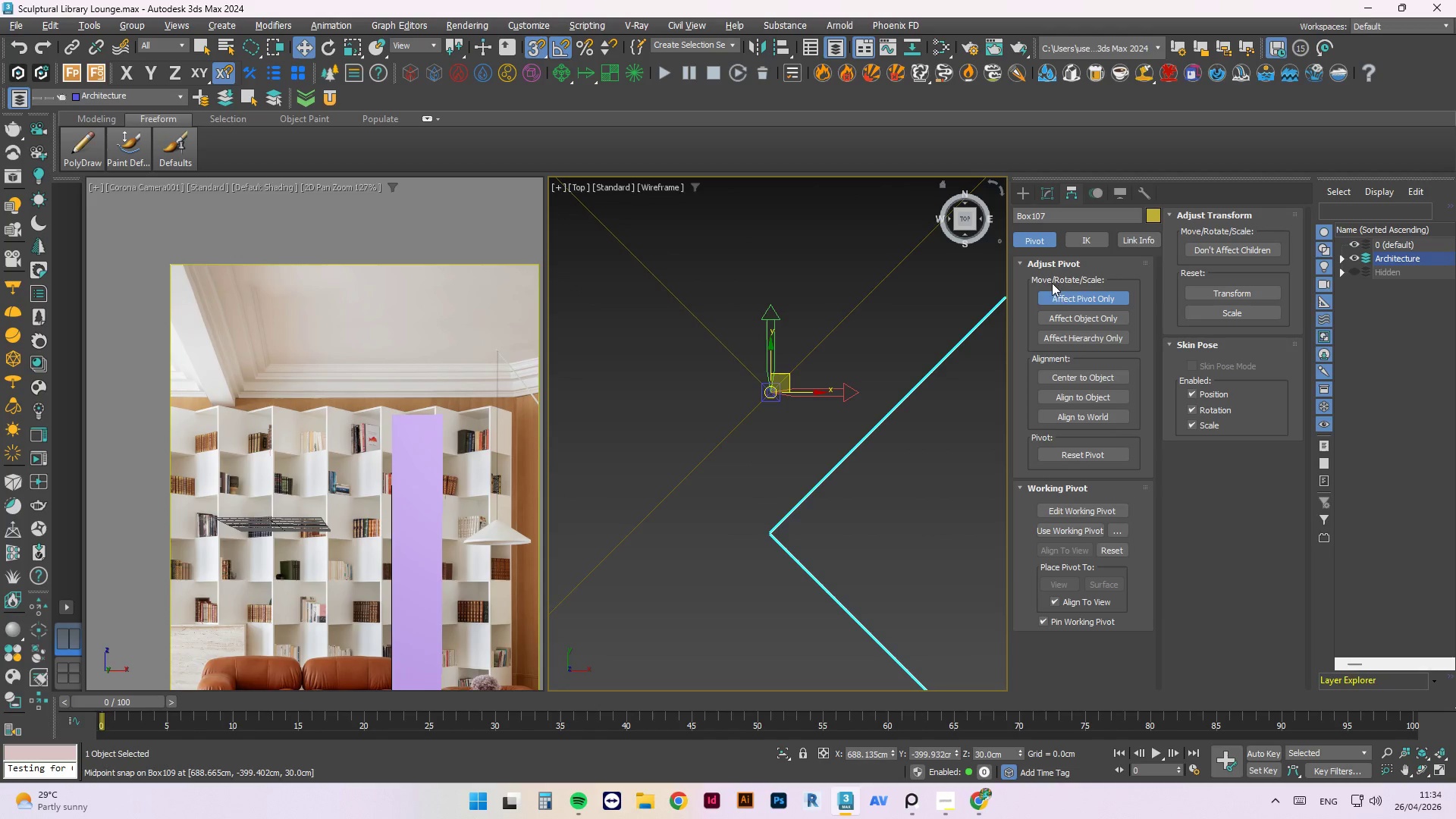 
left_click([1064, 299])
 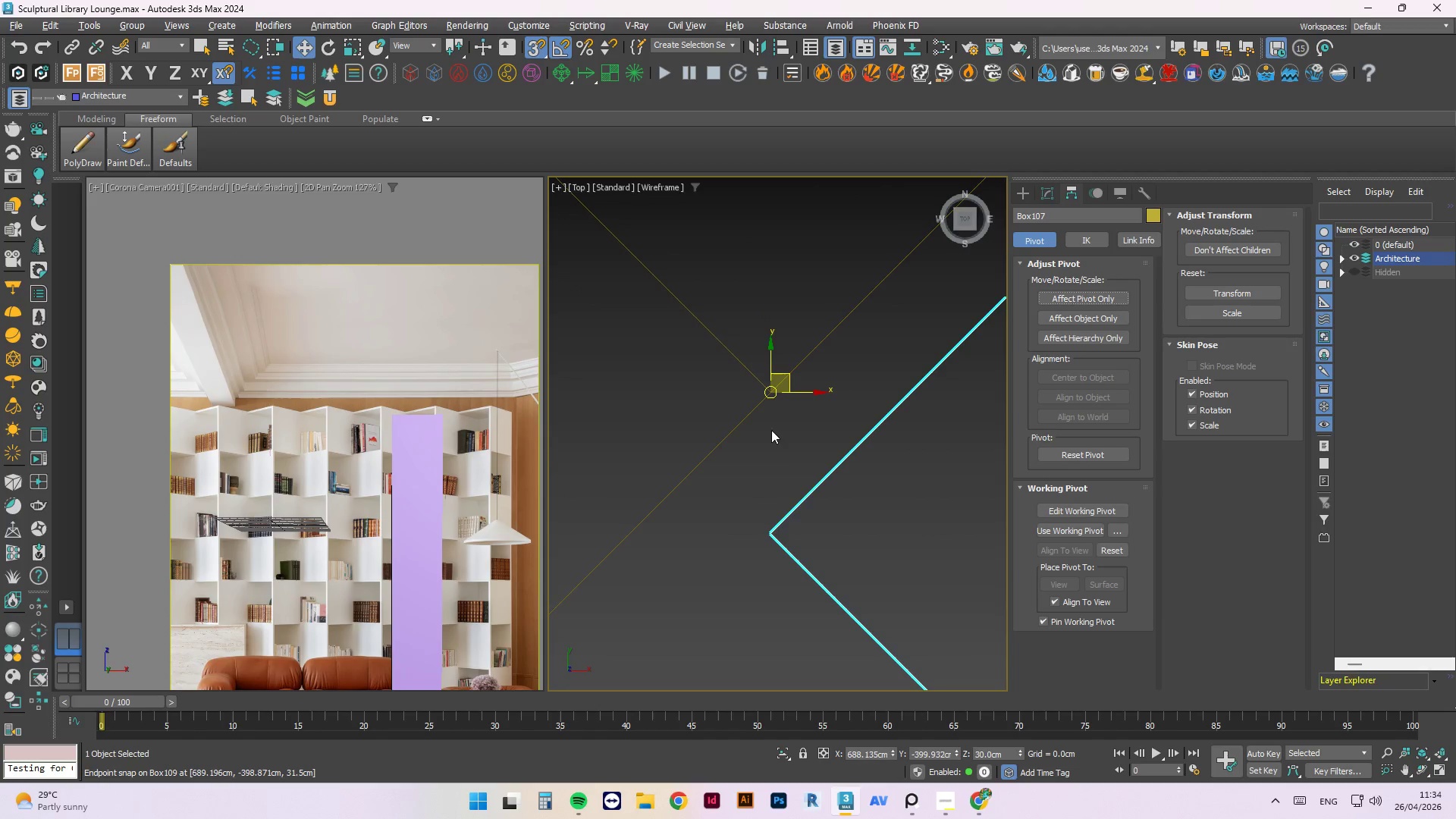 
left_click([789, 475])
 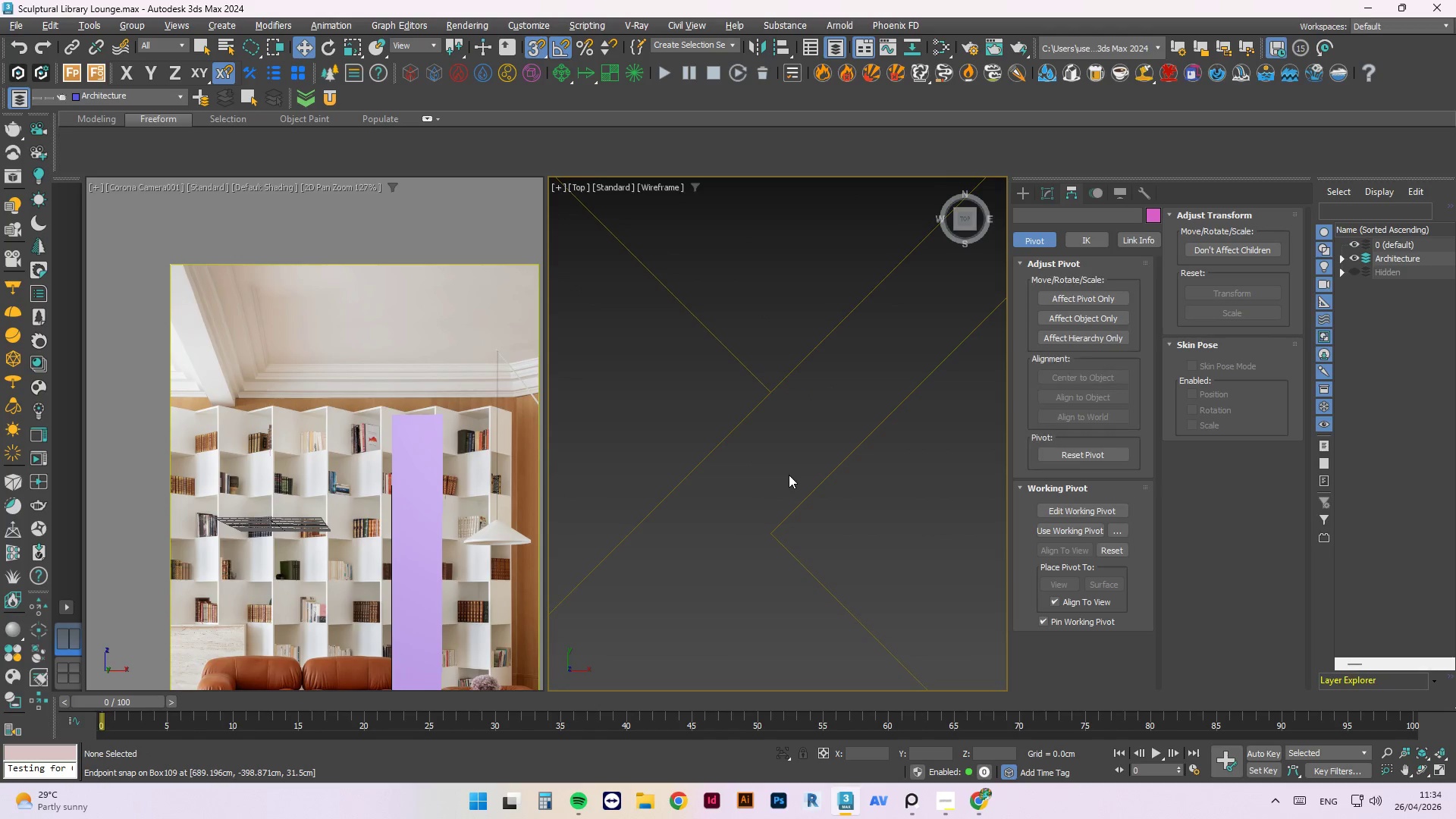 
right_click([789, 475])
 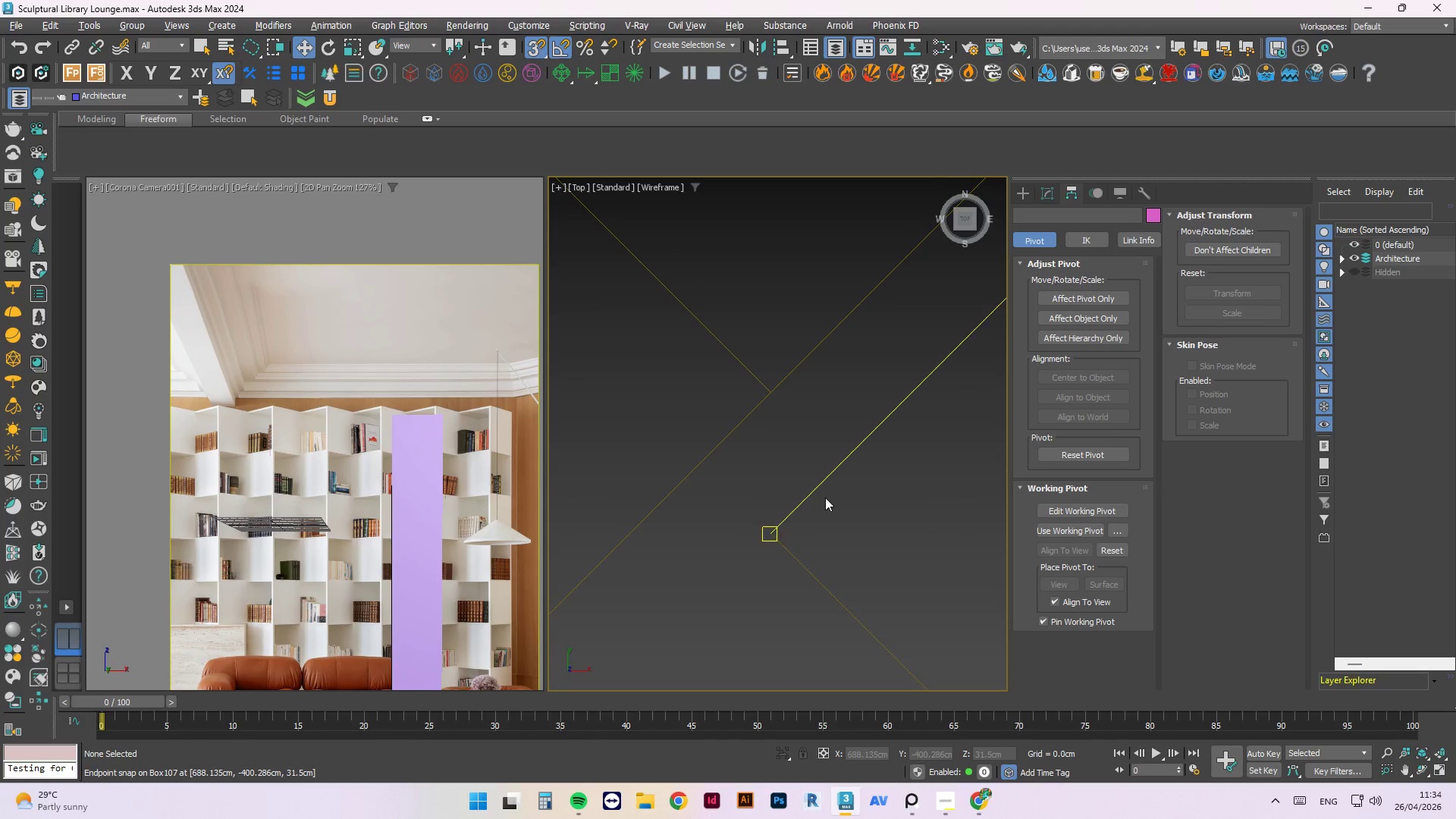 
left_click([818, 489])
 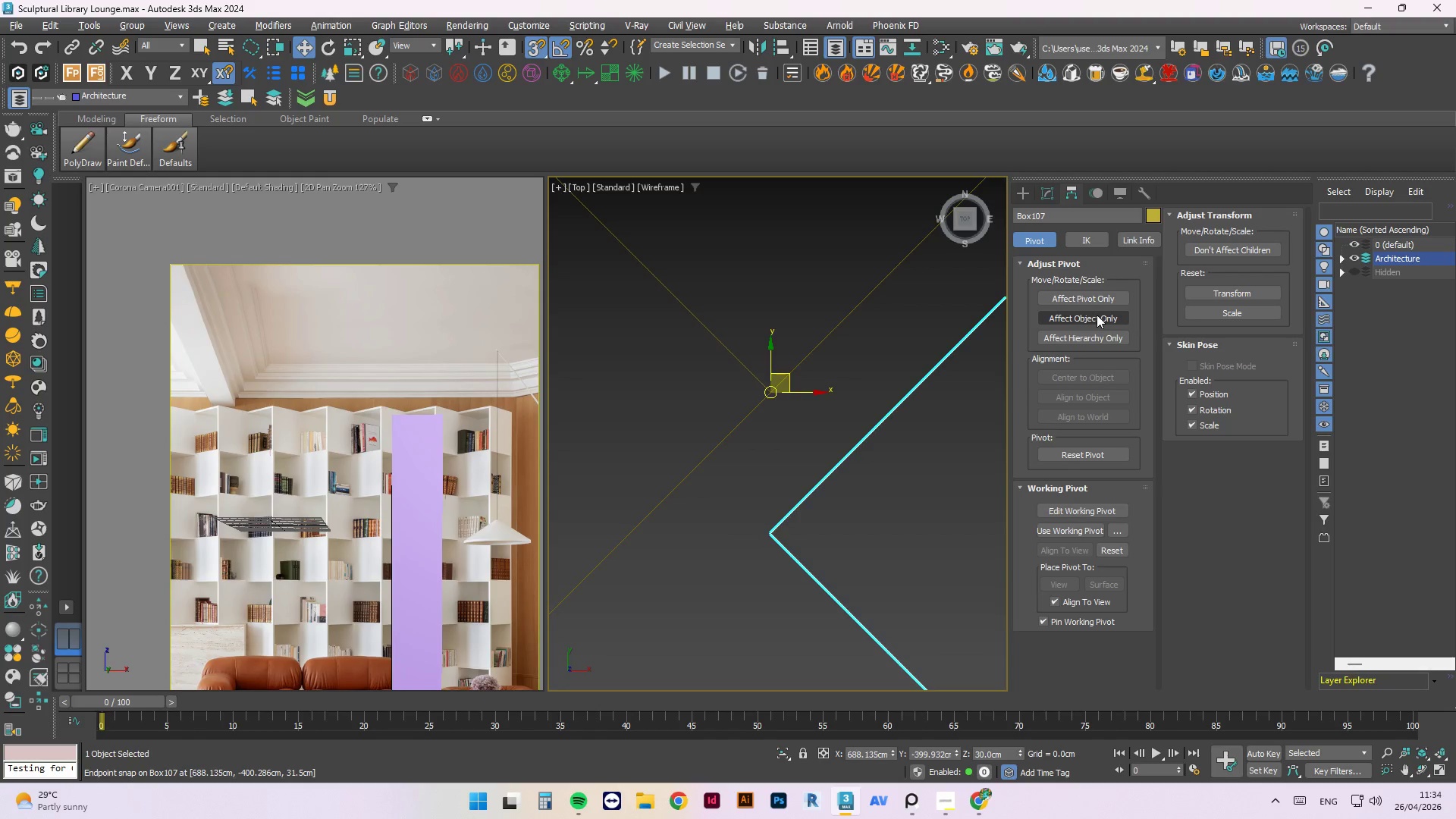 
left_click([1095, 298])
 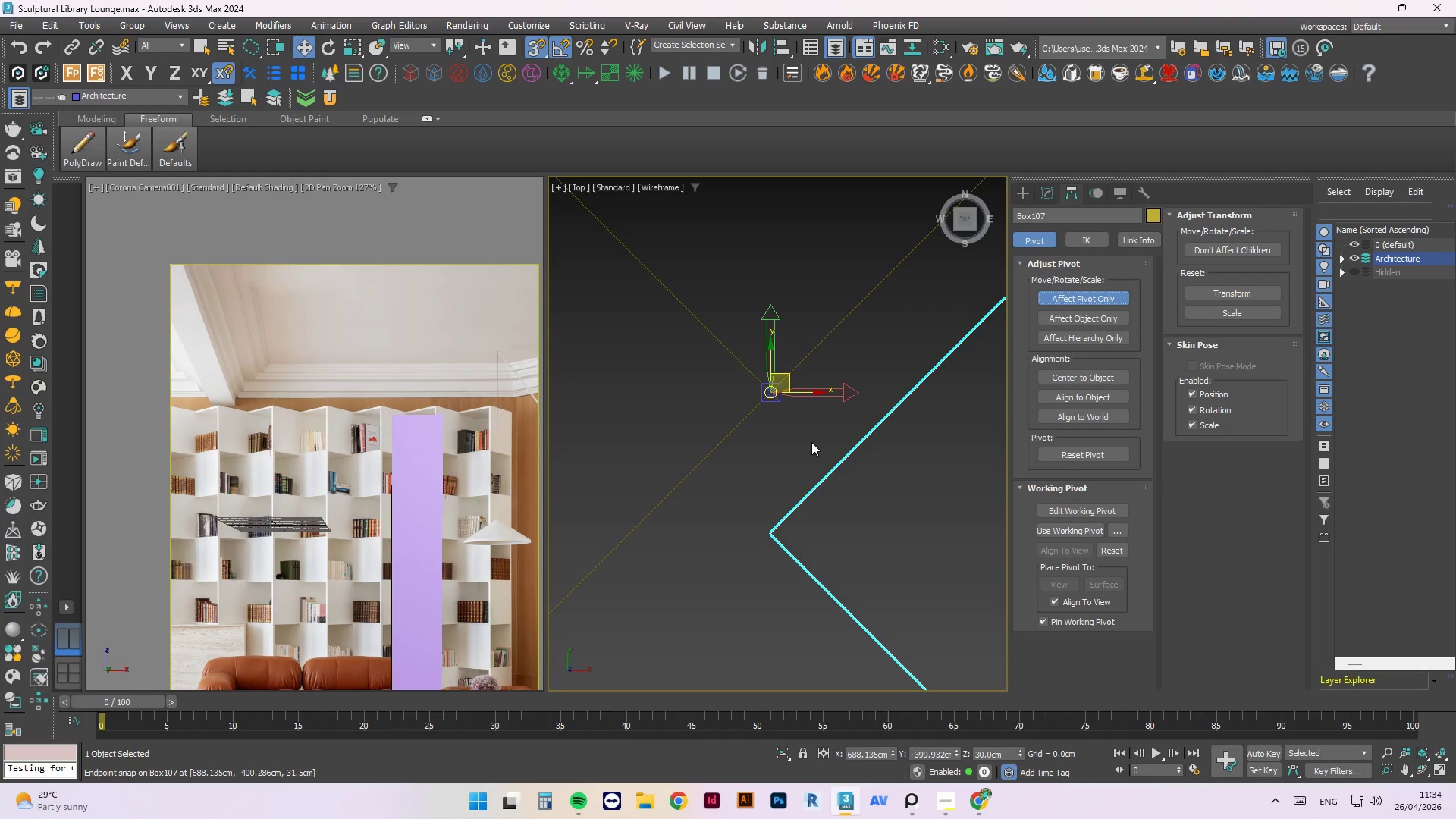 
left_click([811, 442])
 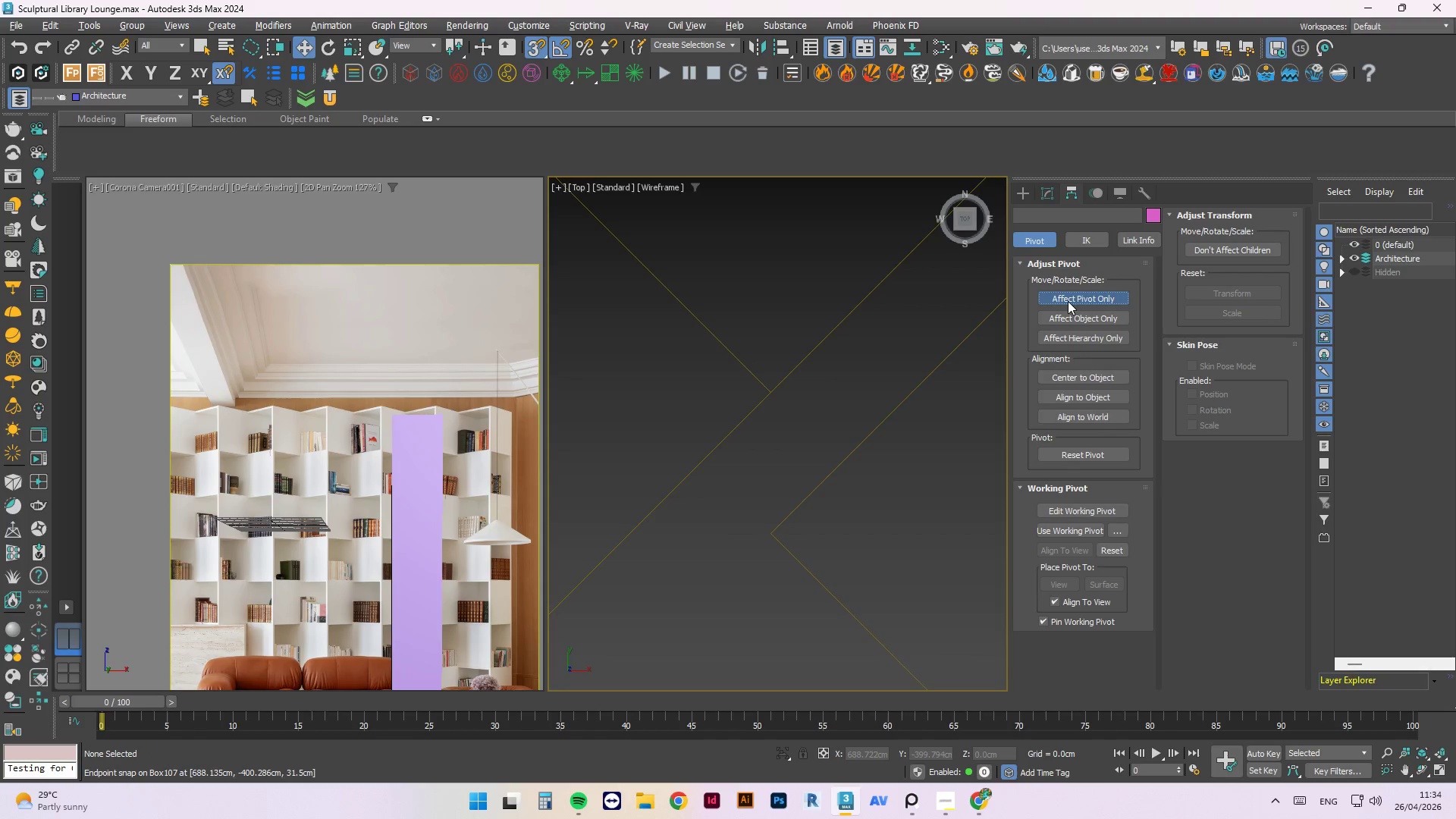 
left_click([824, 400])
 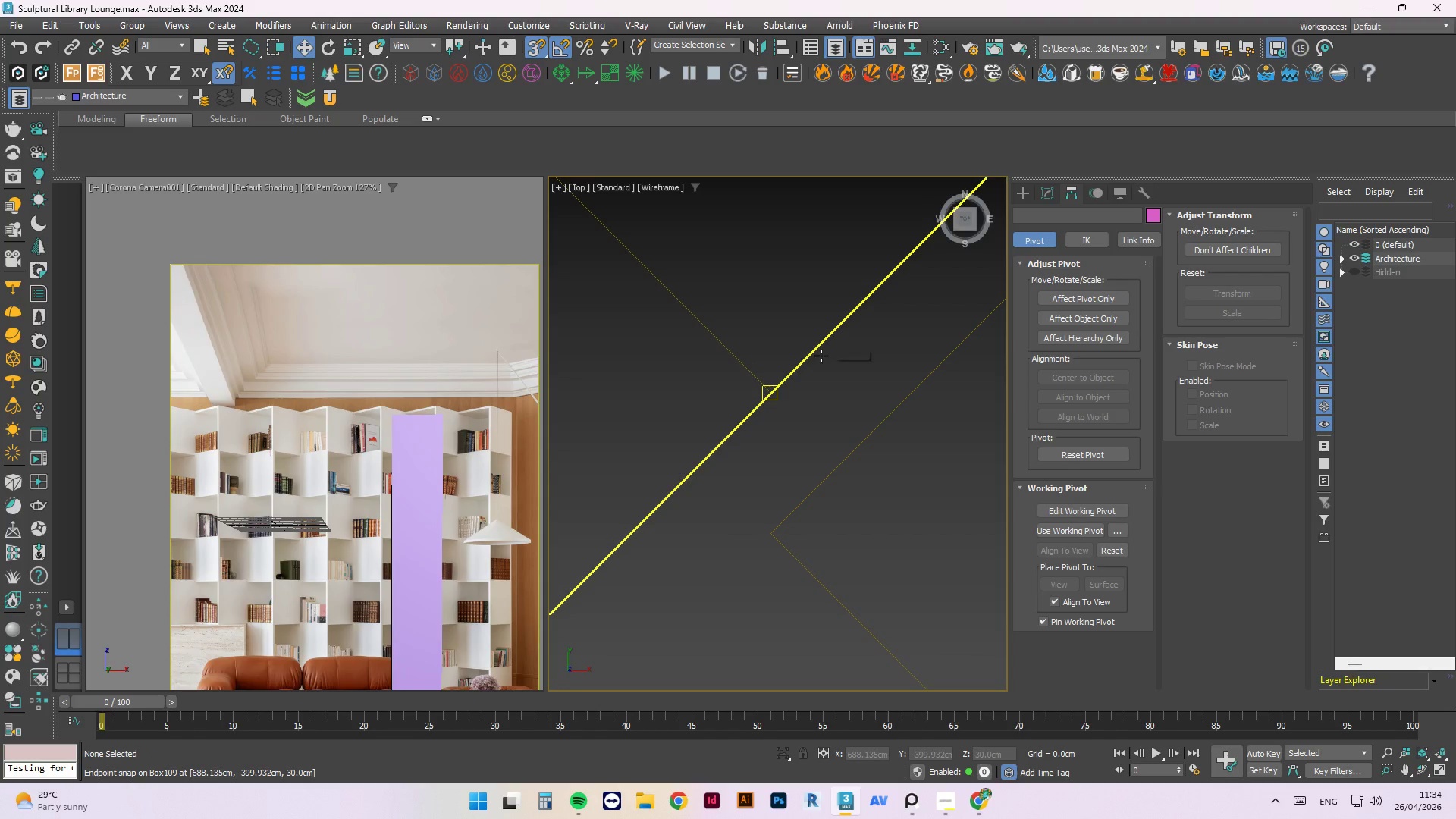 
right_click([824, 347])
 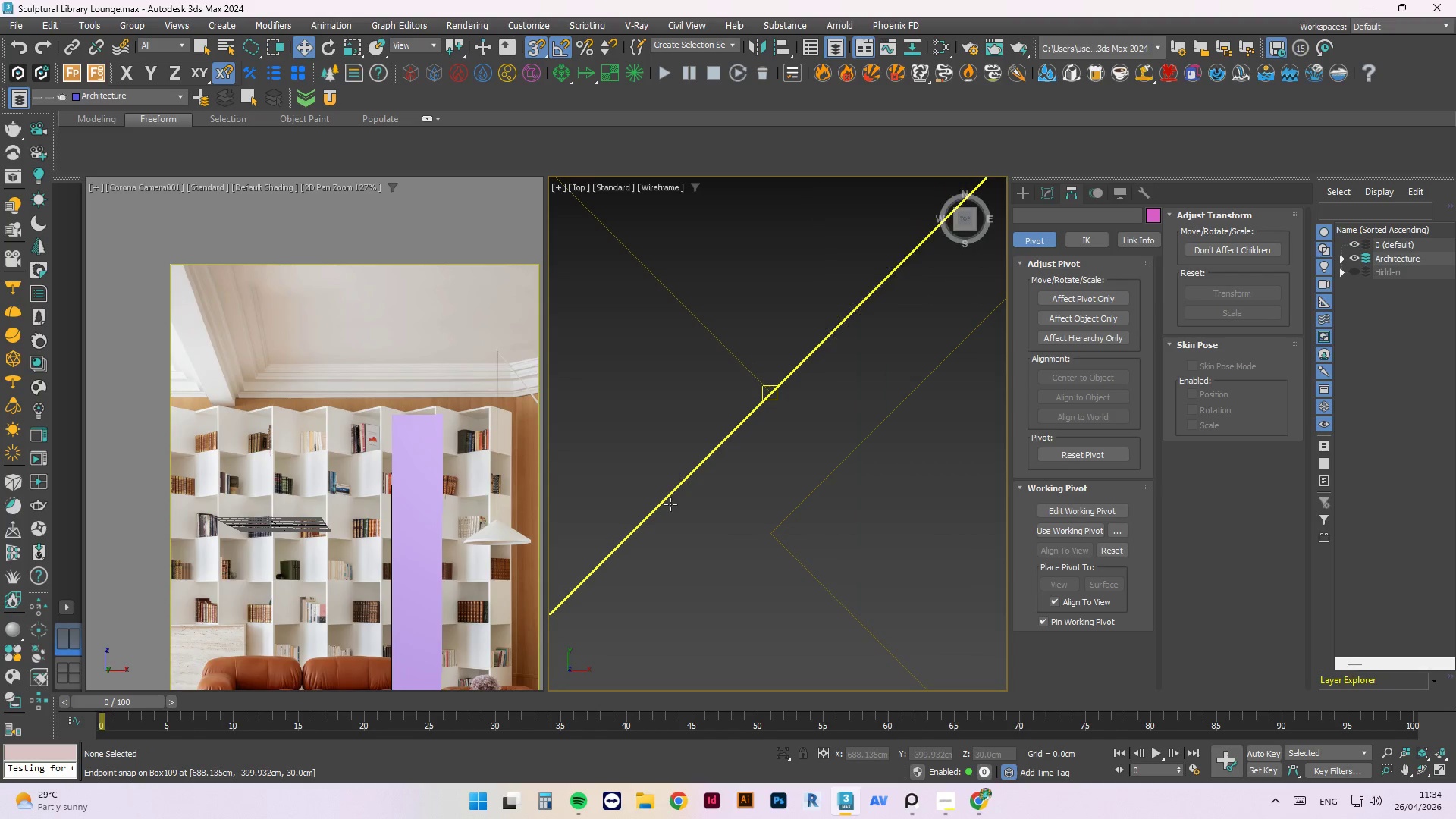 
scroll: coordinate [675, 491], scroll_direction: down, amount: 6.0
 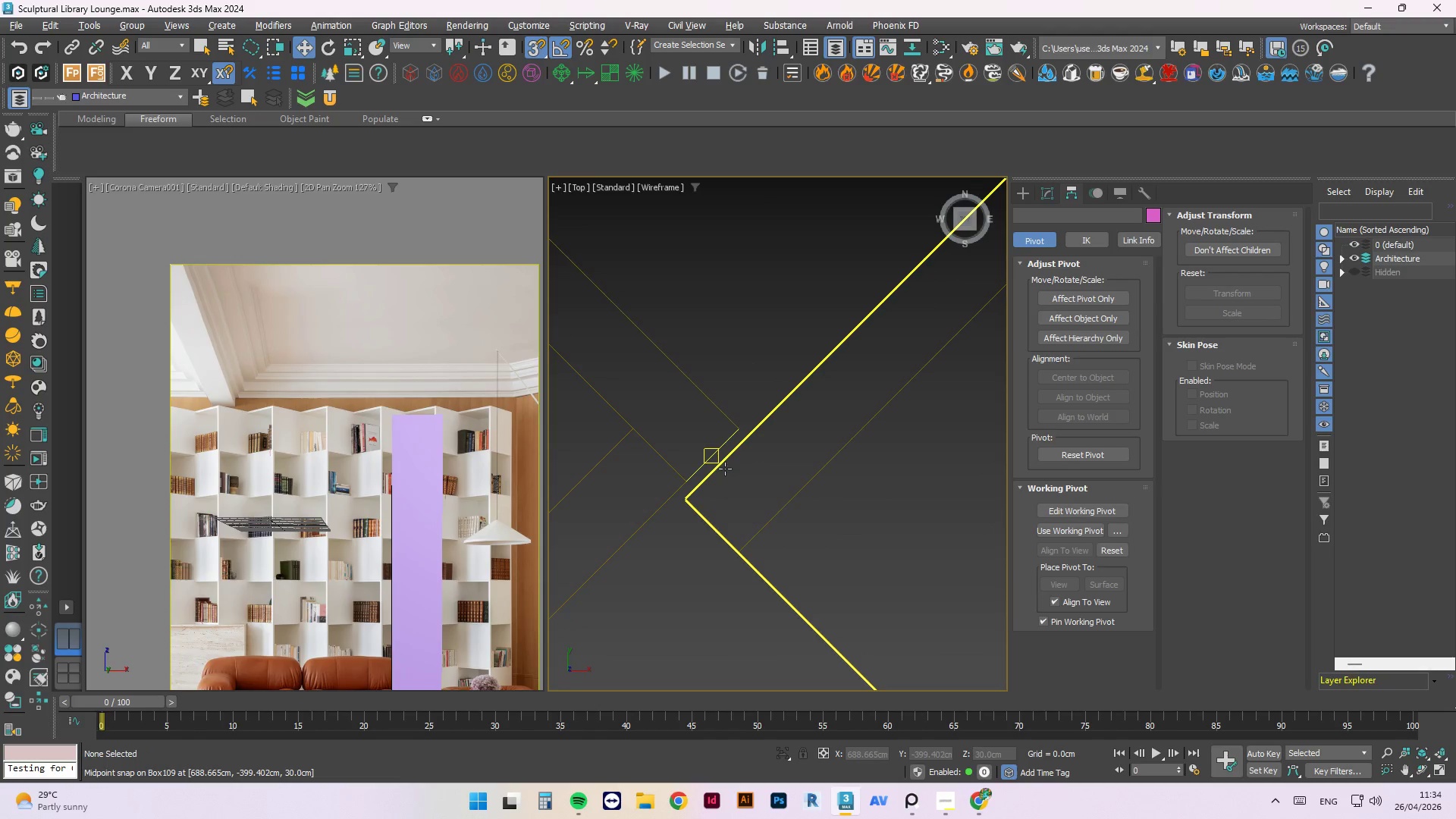 
left_click([725, 469])
 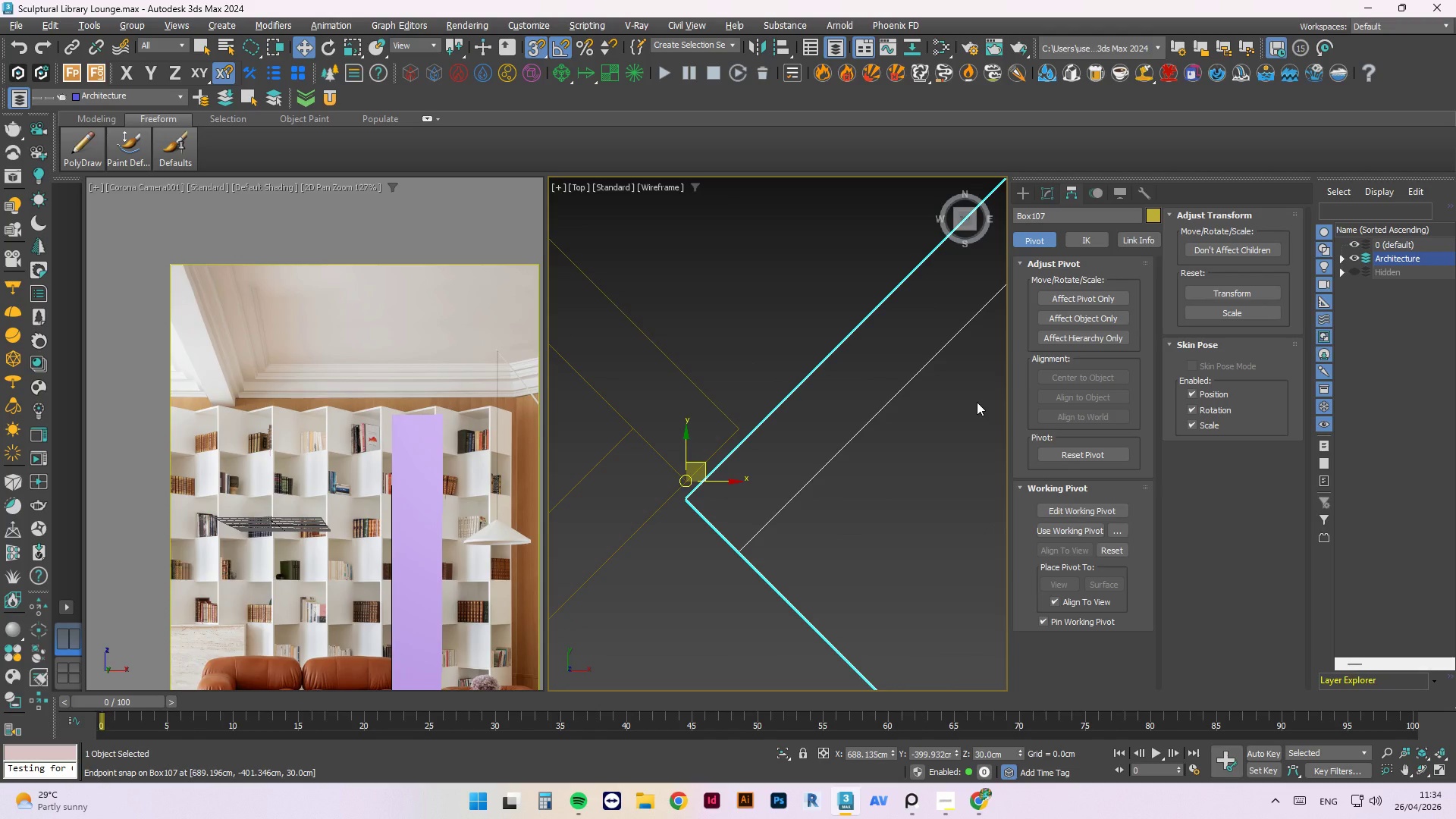 
left_click([1087, 299])
 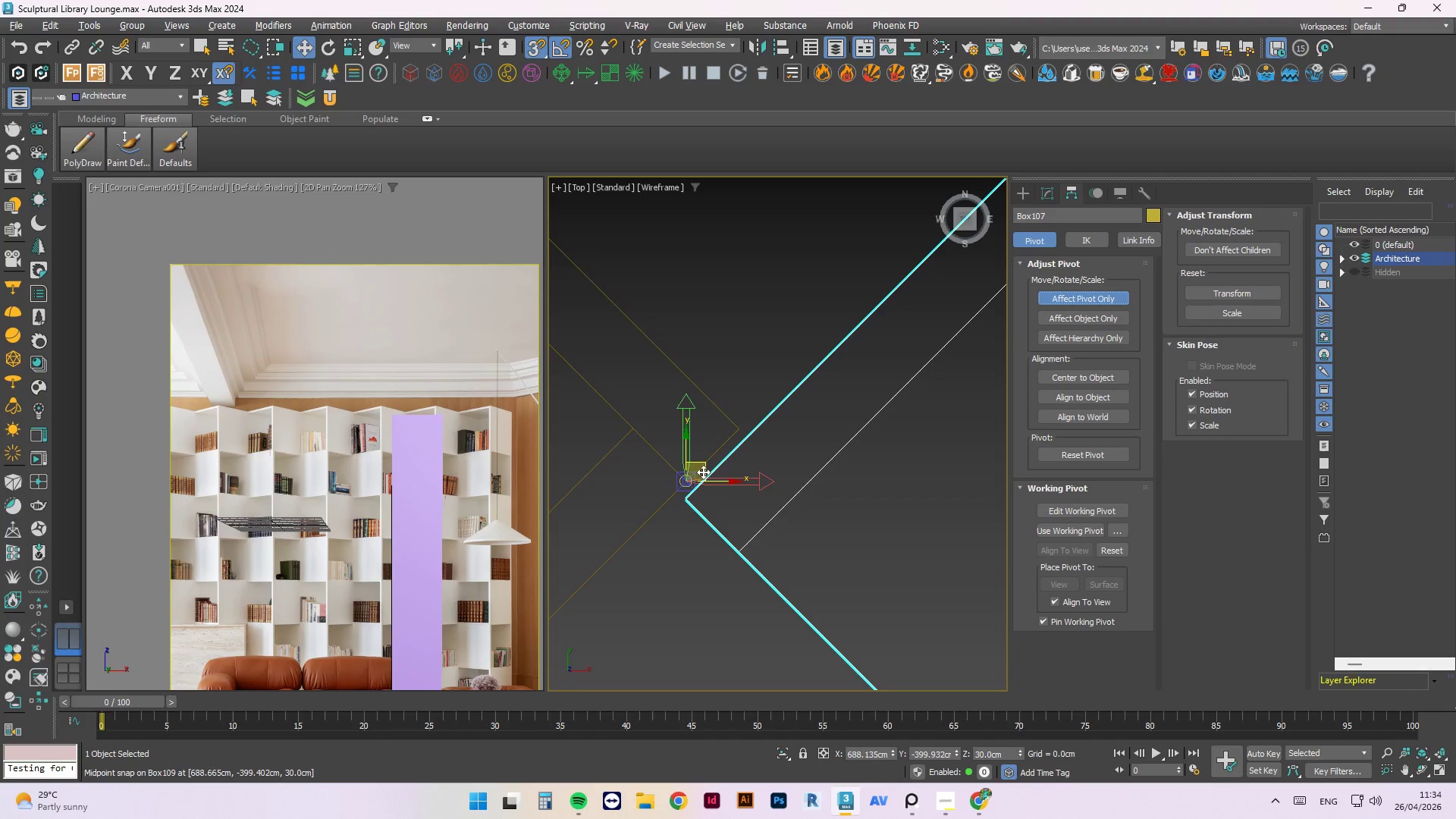 
scroll: coordinate [693, 475], scroll_direction: up, amount: 2.0
 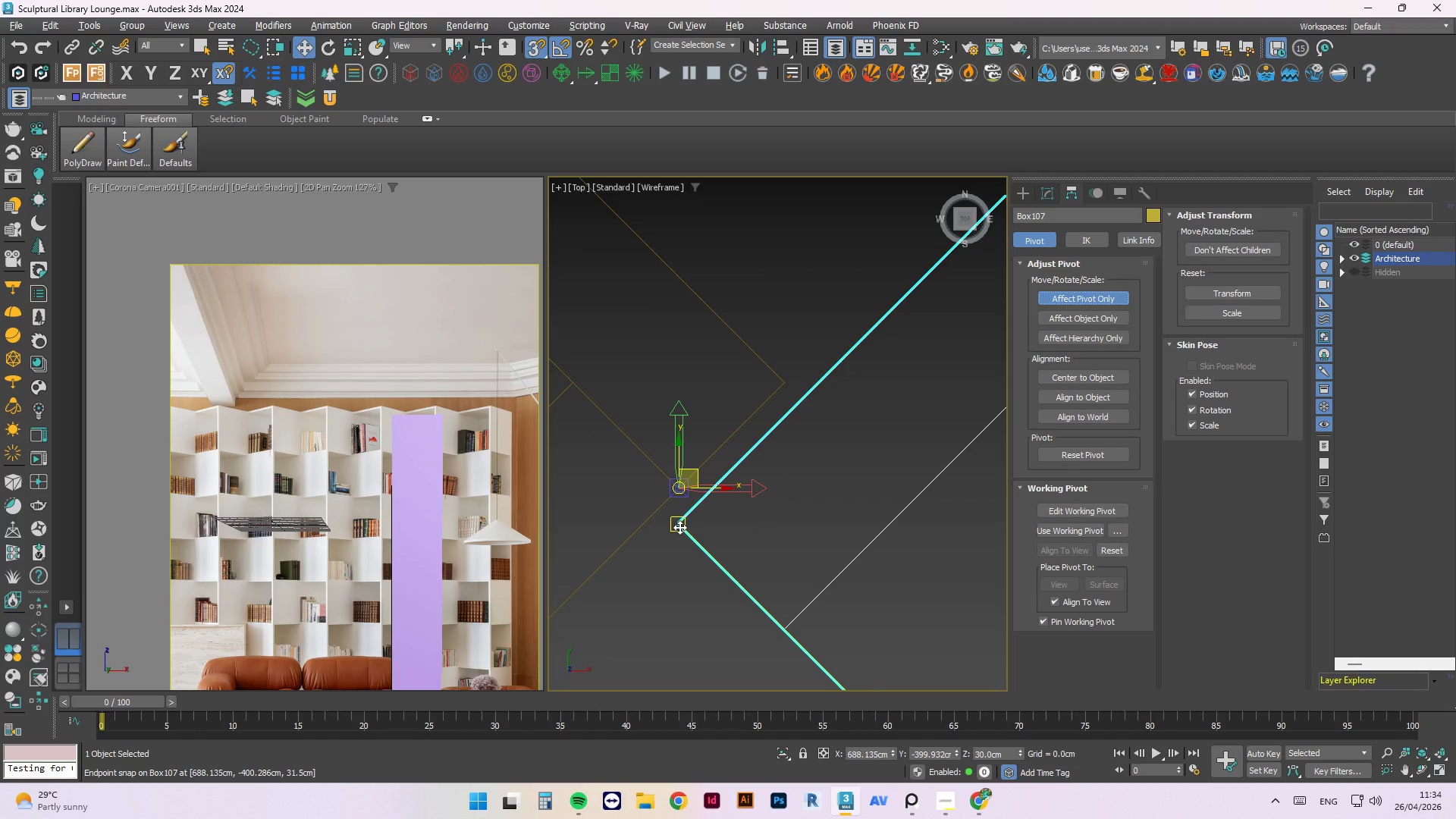 
left_click_drag(start_coordinate=[679, 527], to_coordinate=[681, 510])
 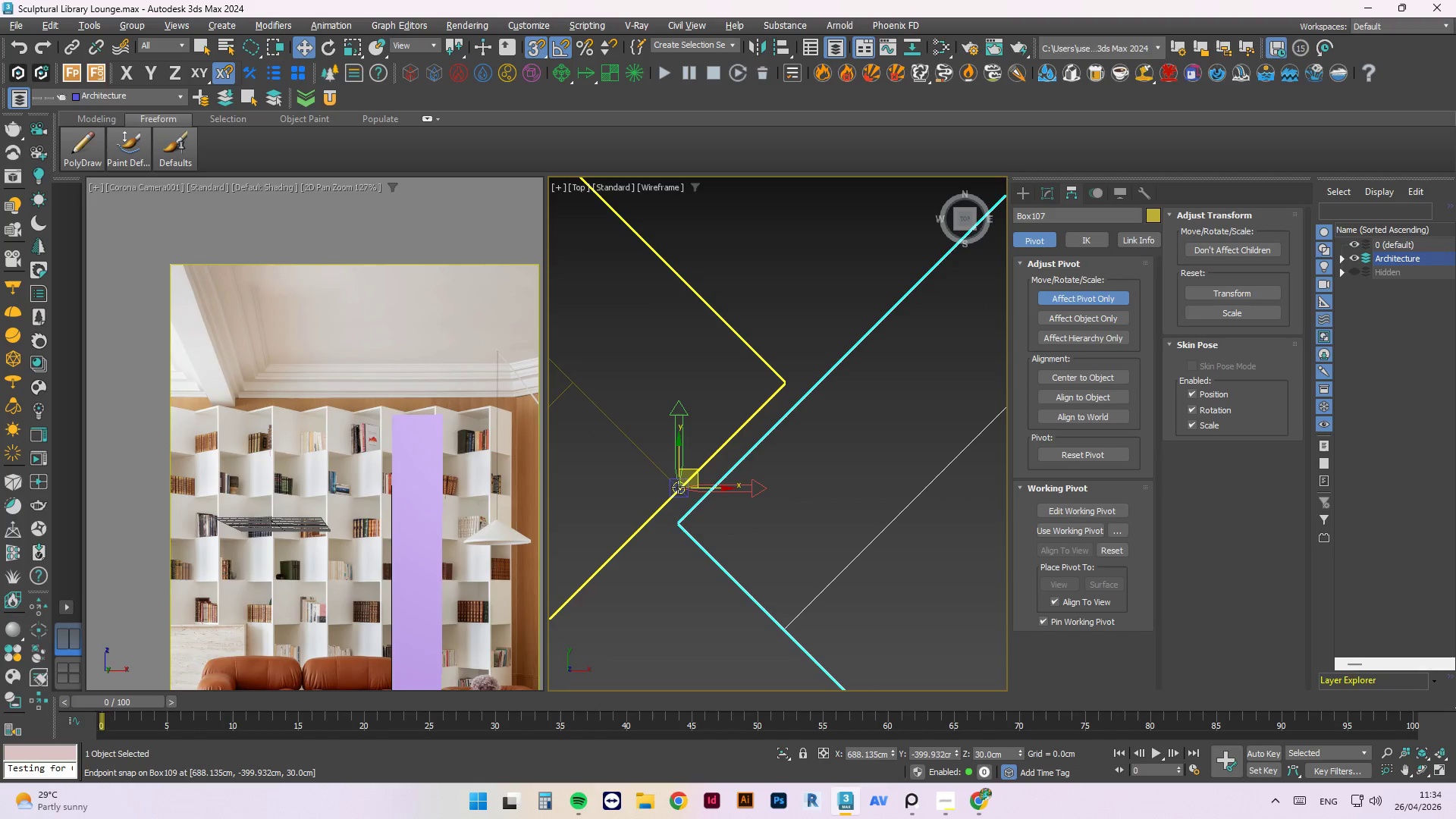 
left_click_drag(start_coordinate=[678, 487], to_coordinate=[674, 526])
 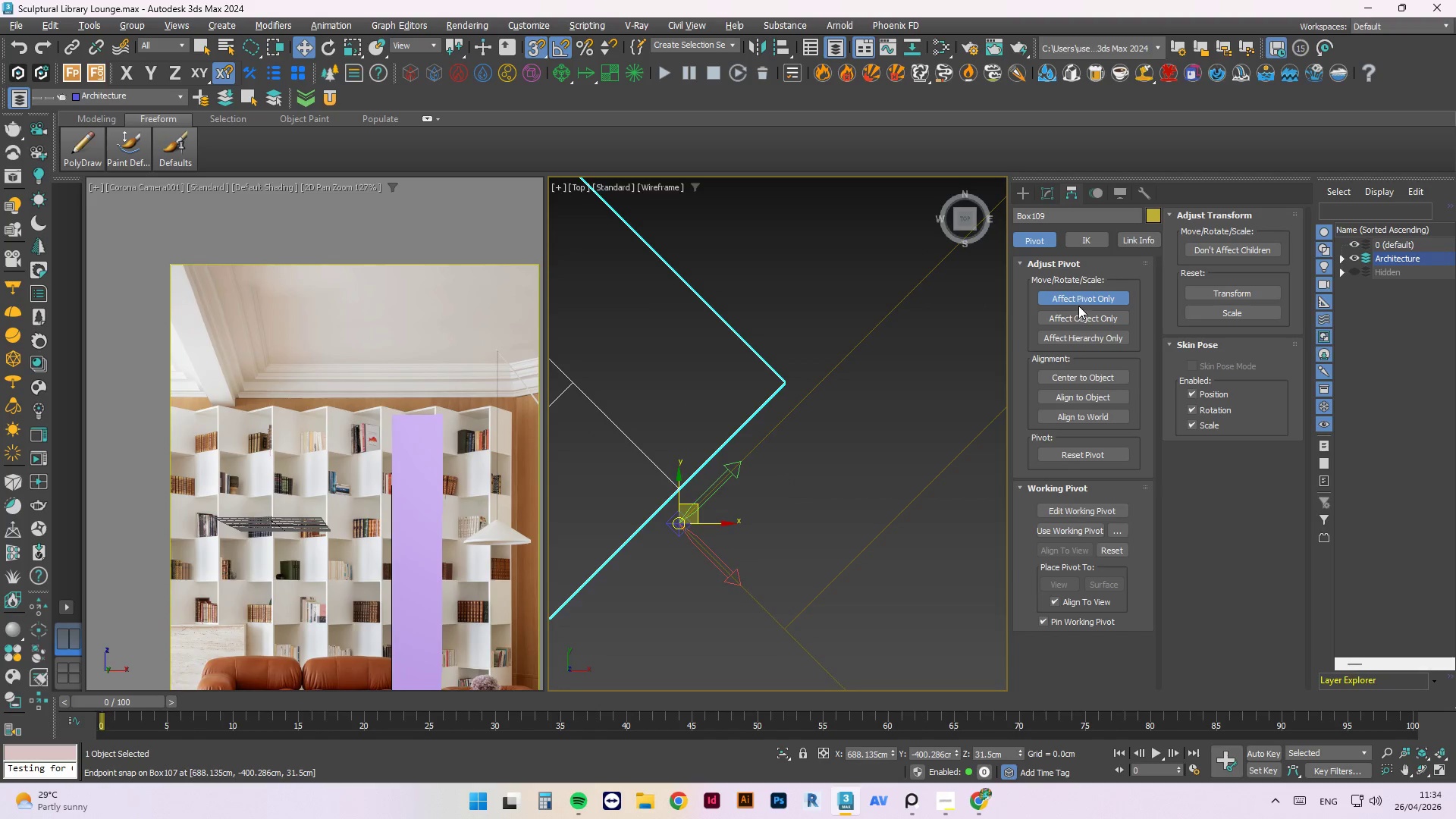 
left_click([1082, 298])
 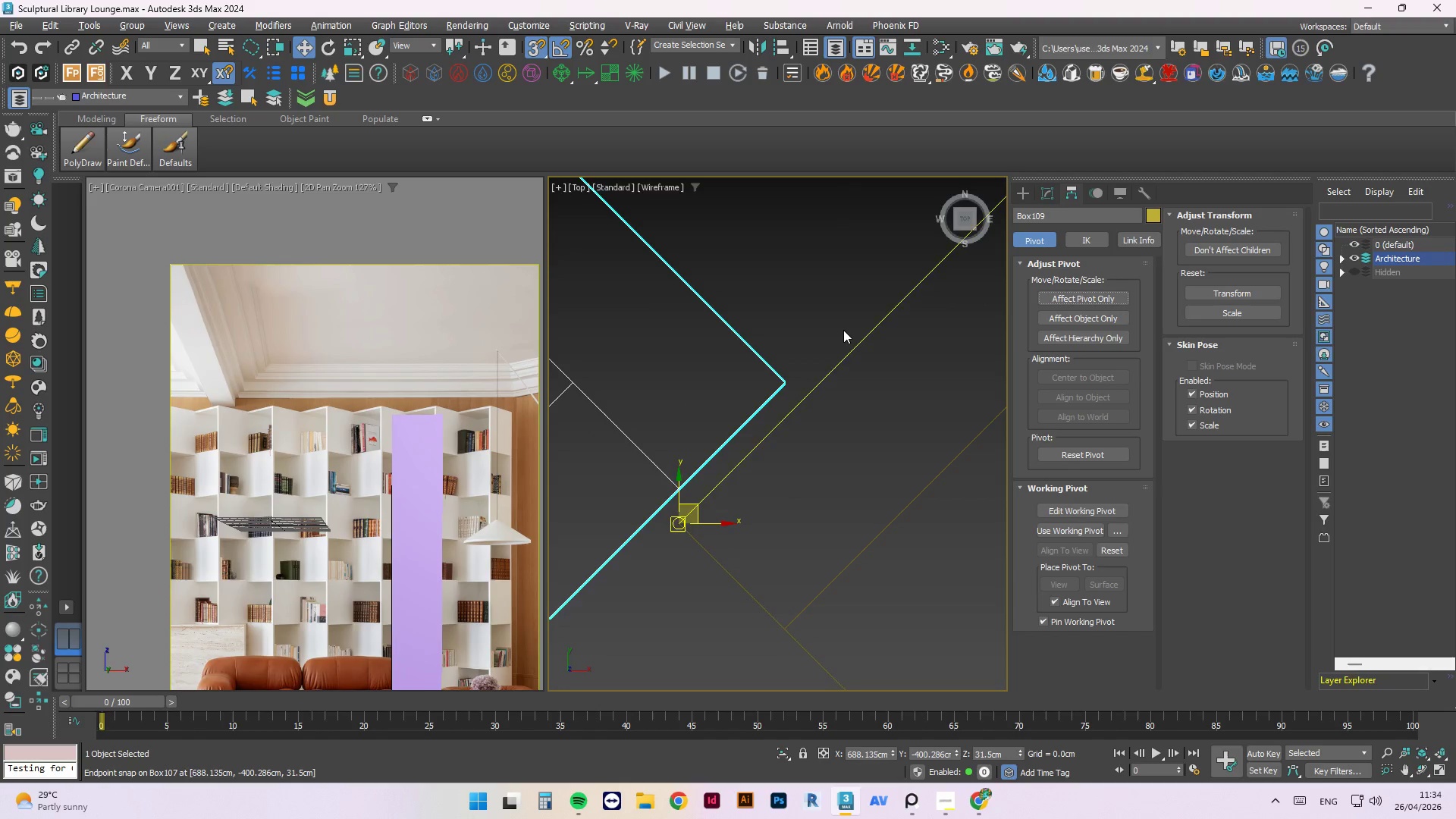 
right_click([842, 315])
 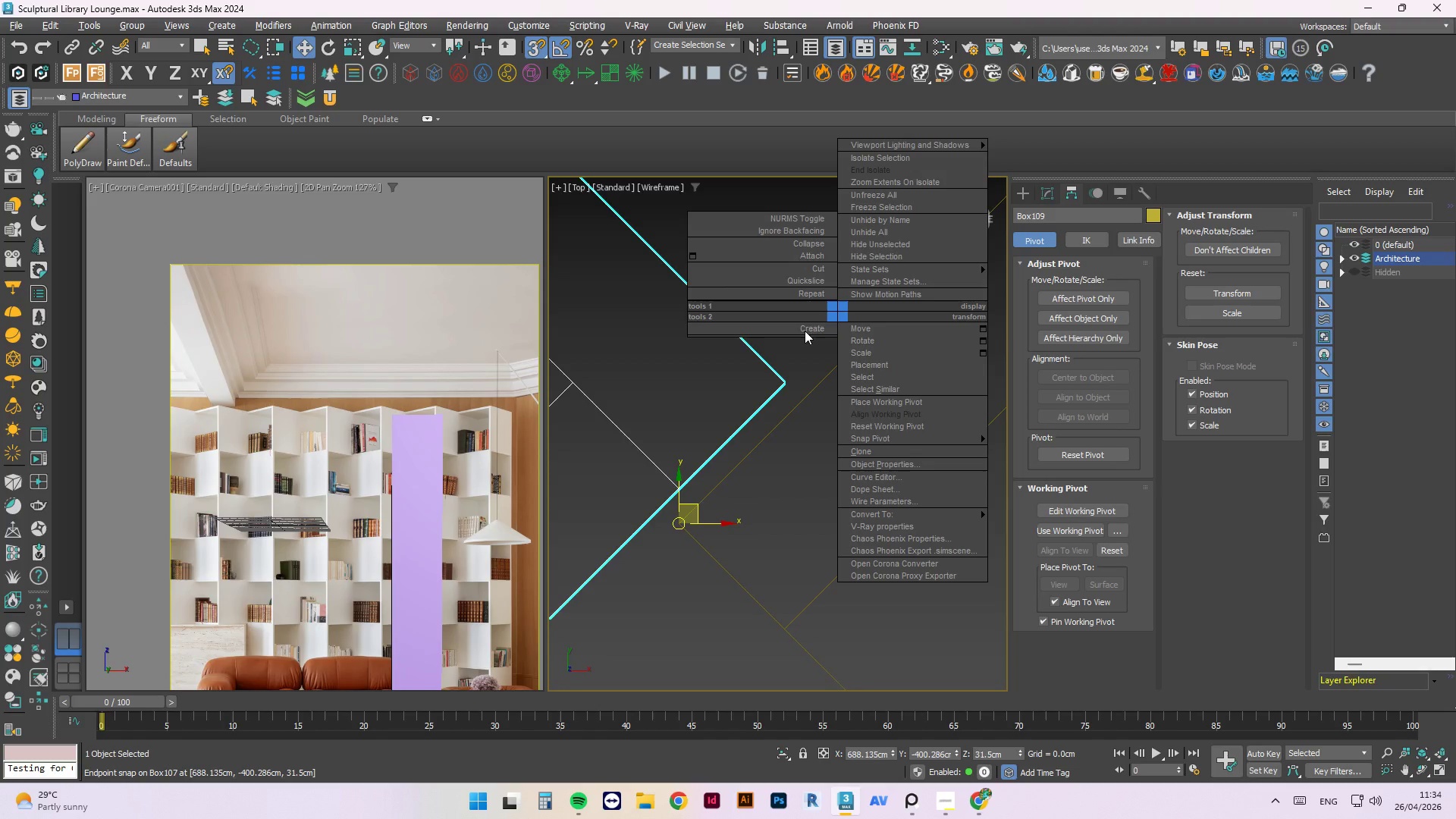 
left_click([800, 359])
 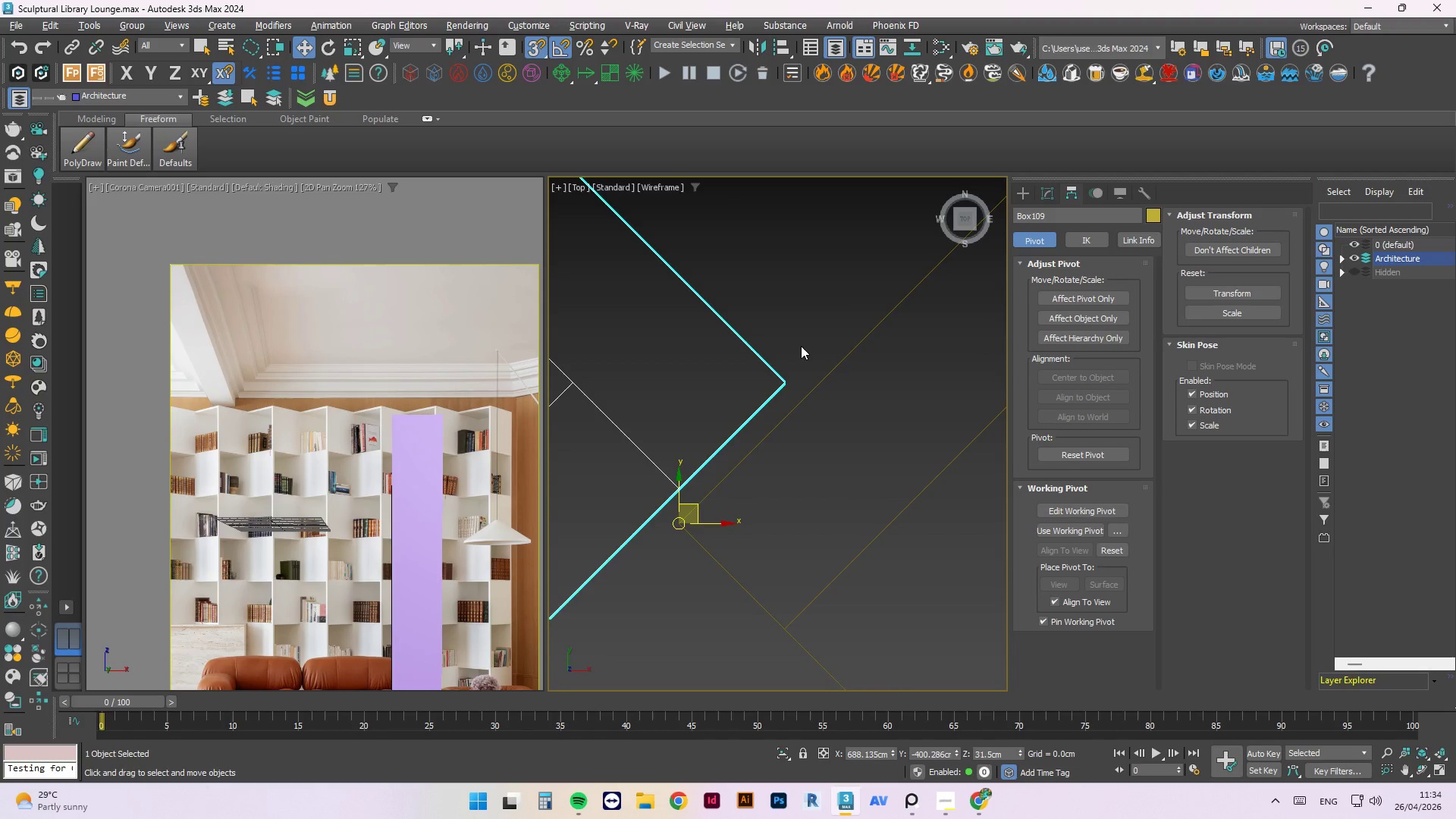 
right_click([801, 346])
 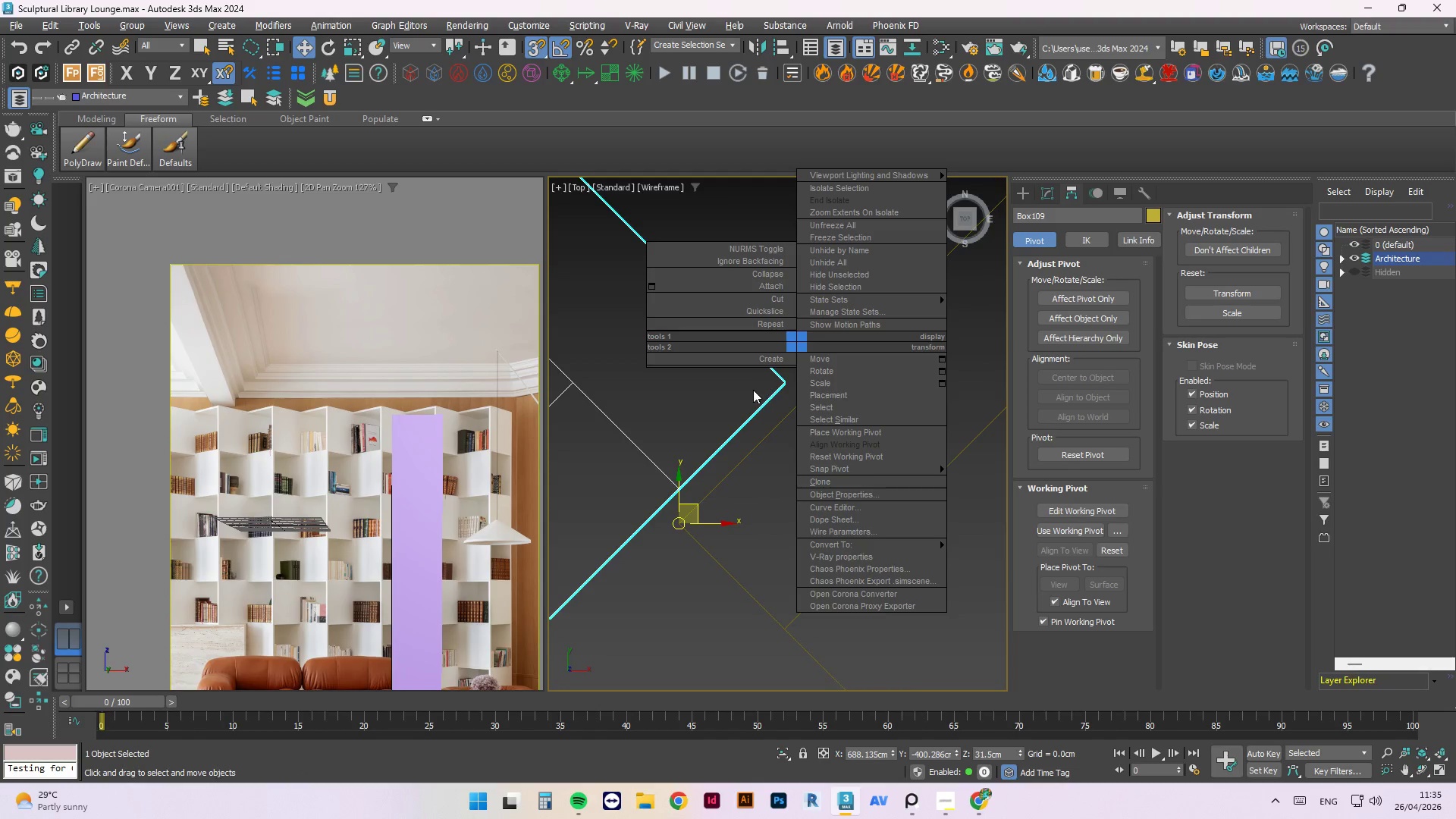 
left_click([751, 391])
 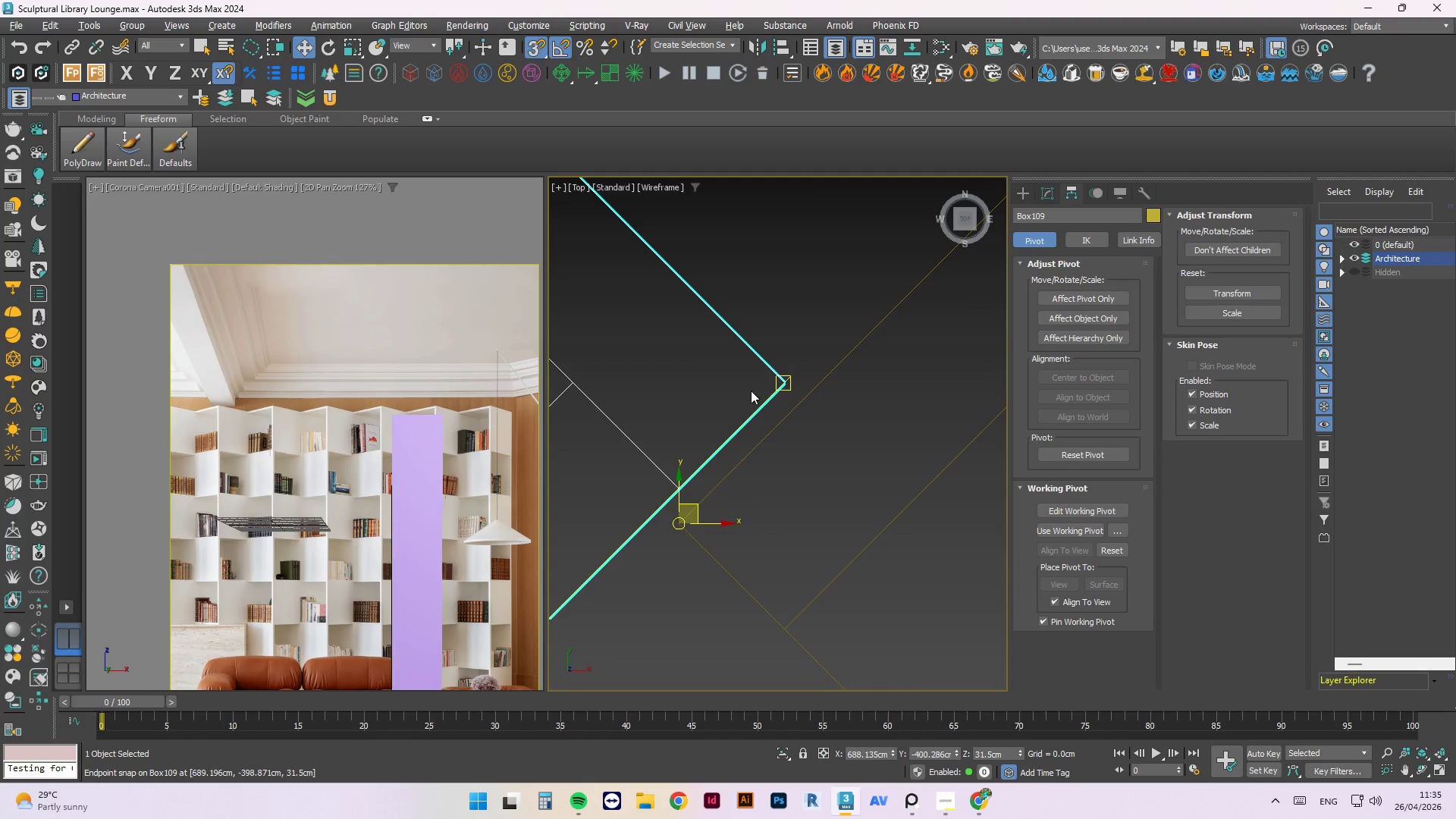 
key(Escape)
 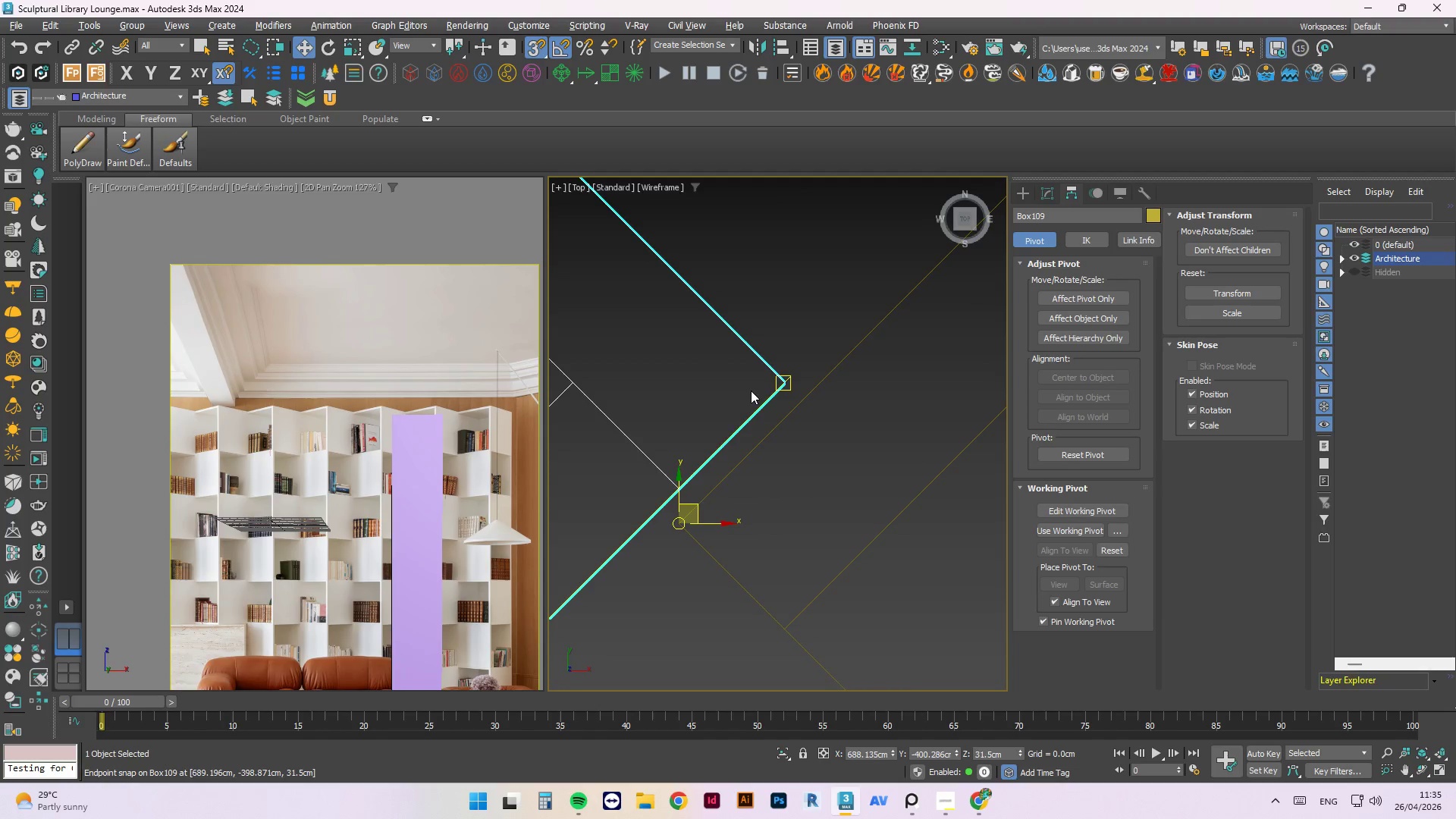 
key(Escape)
 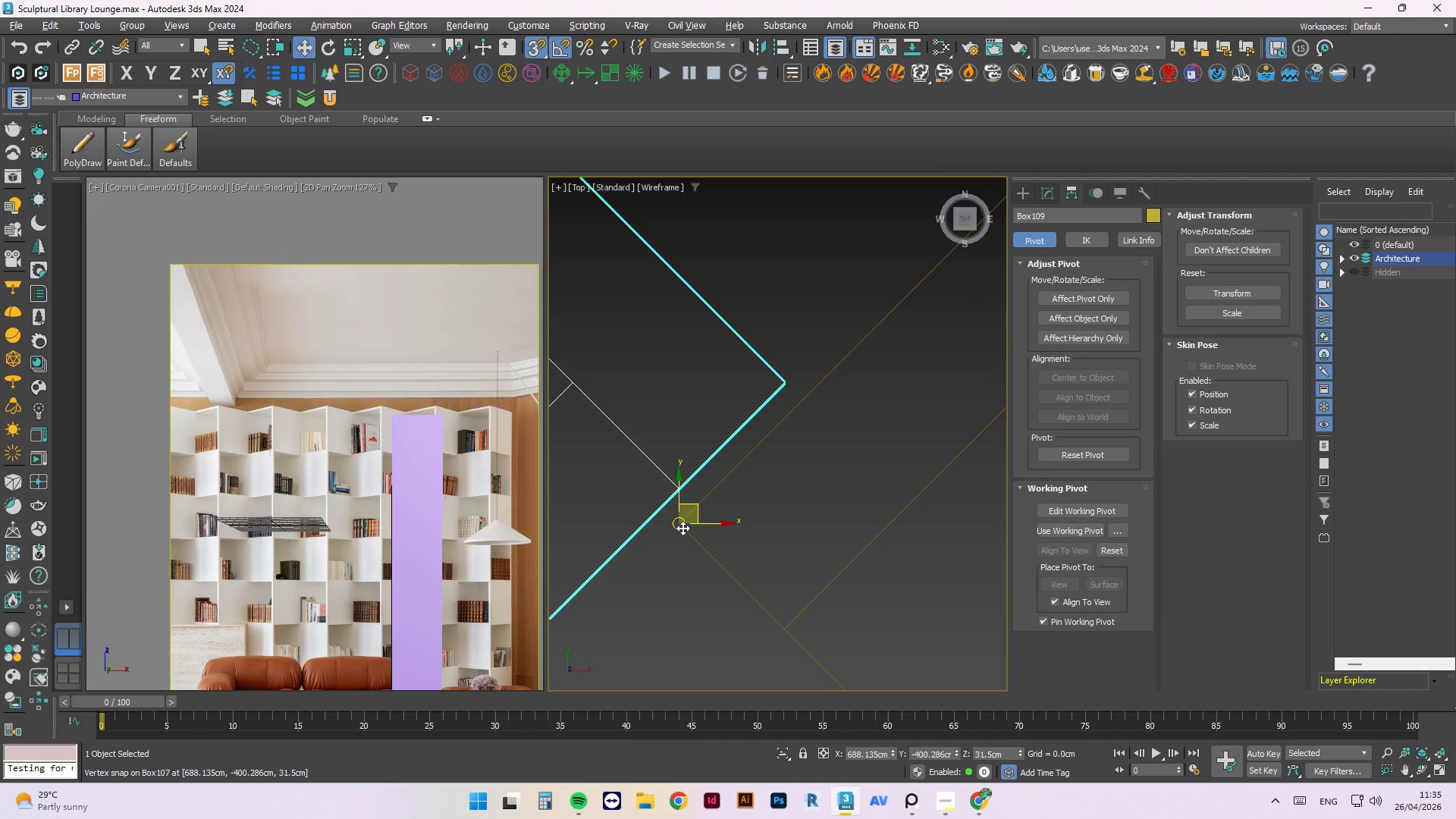 
left_click_drag(start_coordinate=[682, 528], to_coordinate=[675, 530])
 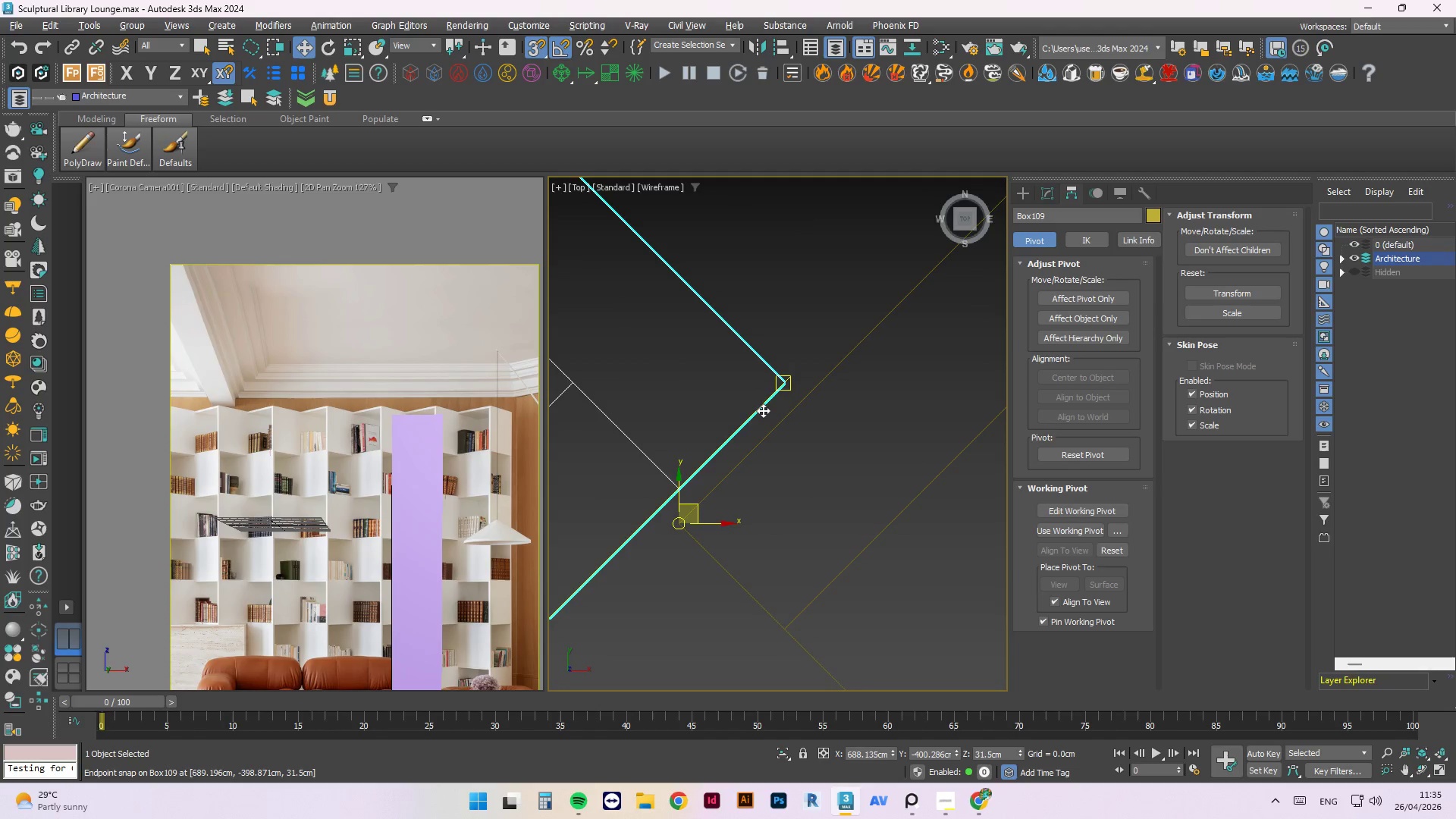 
left_click_drag(start_coordinate=[780, 392], to_coordinate=[670, 519])
 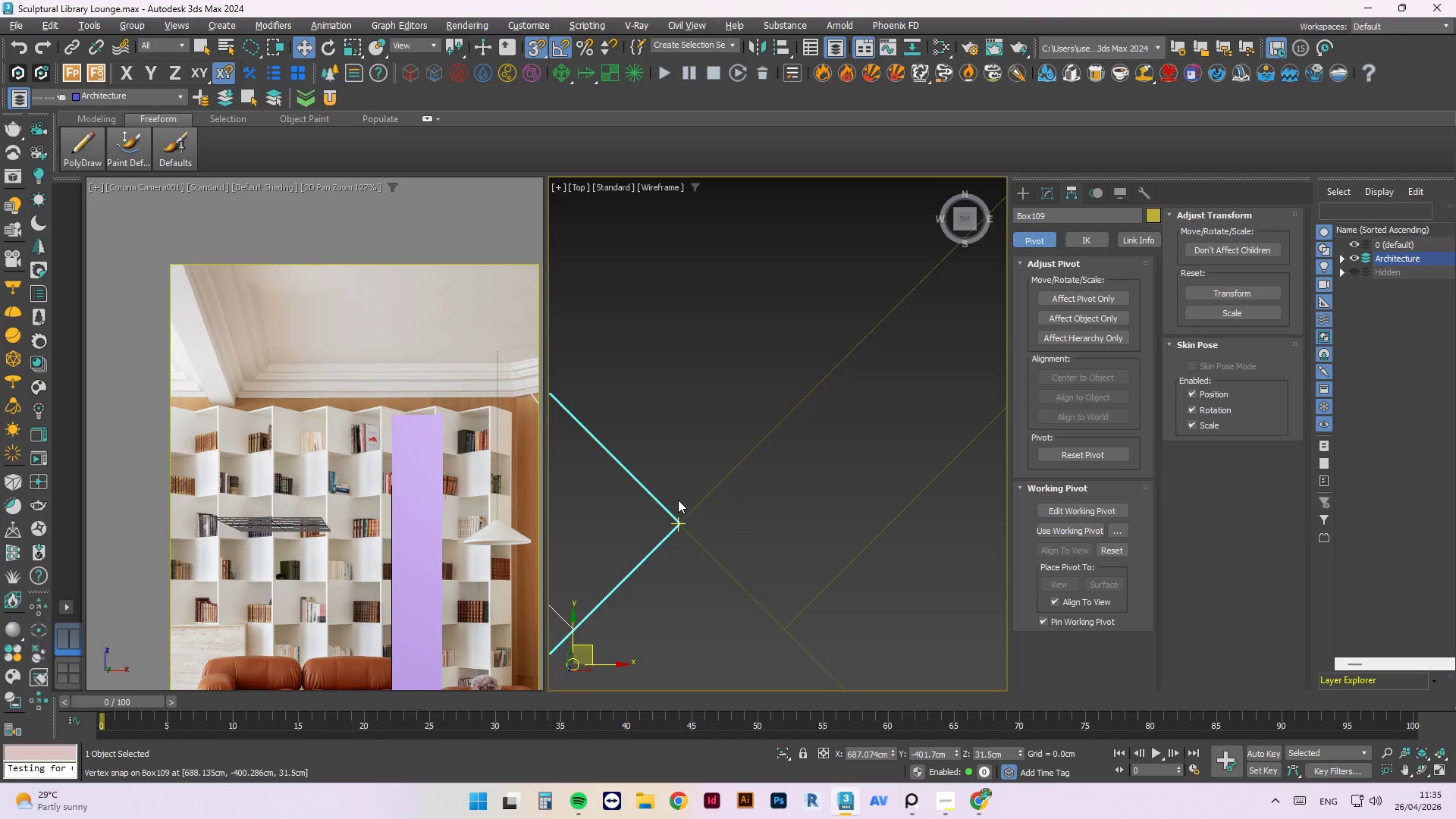 
scroll: coordinate [717, 490], scroll_direction: down, amount: 9.0
 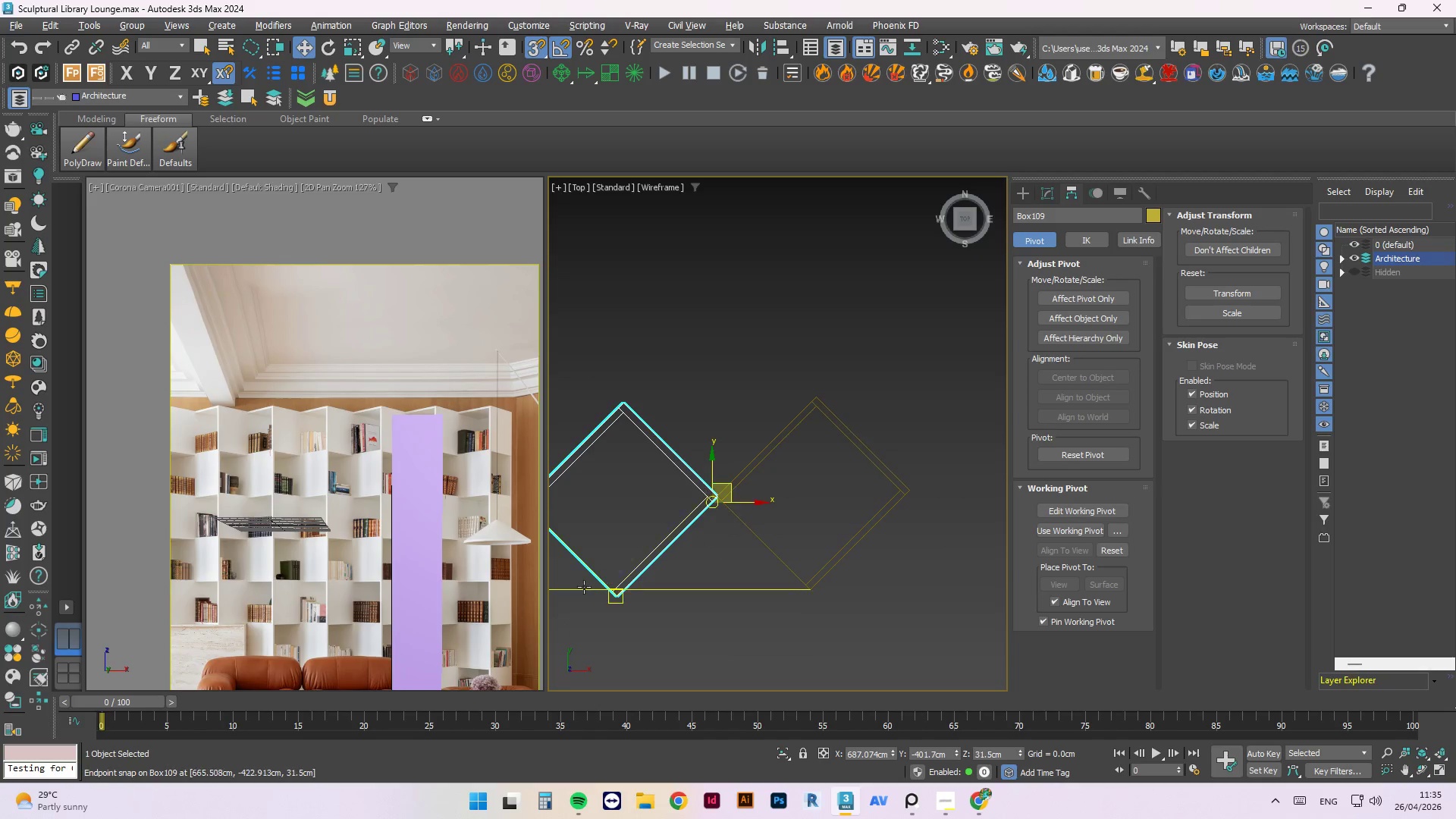 
scroll: coordinate [629, 596], scroll_direction: up, amount: 5.0
 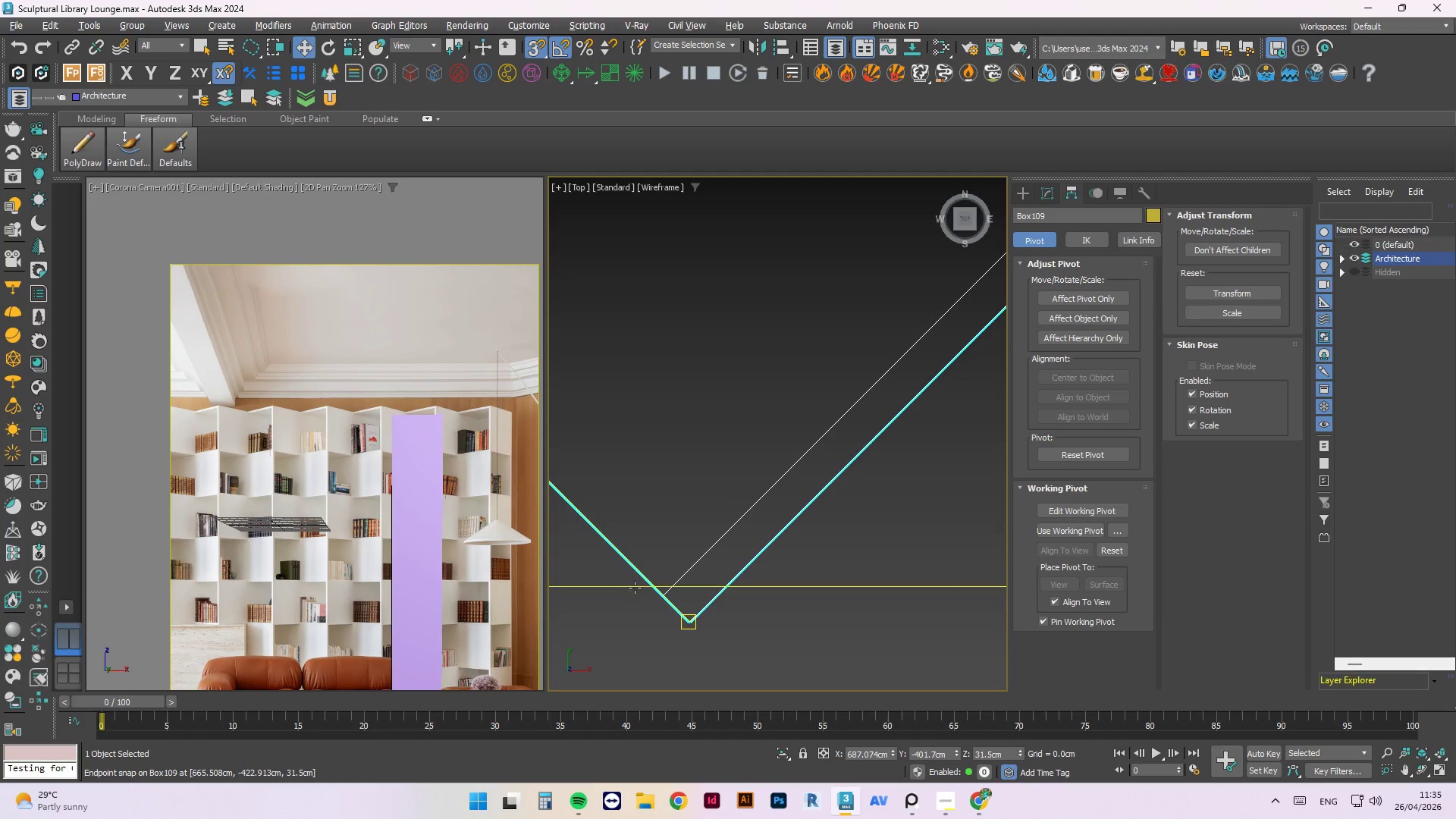 
scroll: coordinate [643, 570], scroll_direction: down, amount: 4.0
 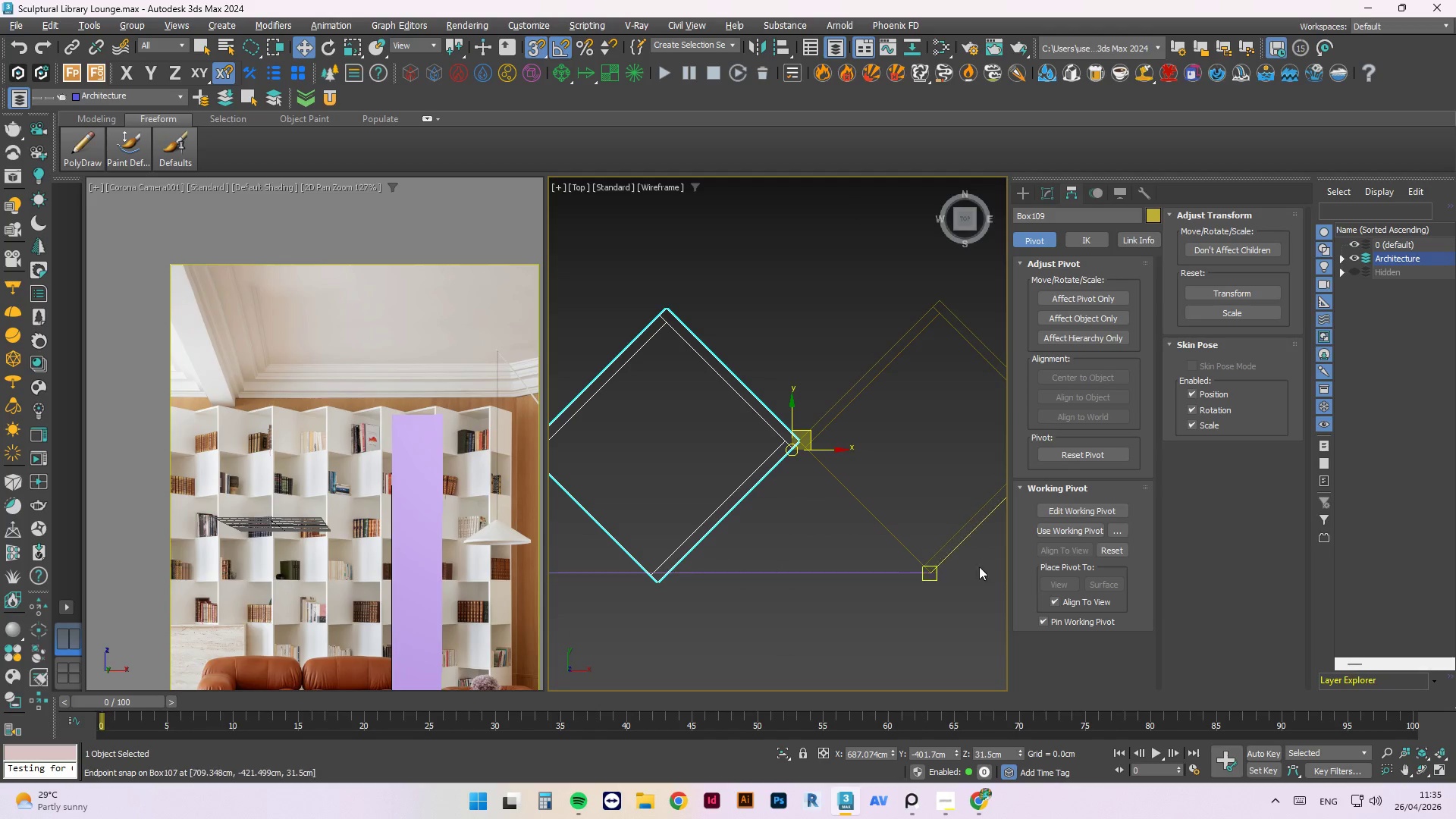 
scroll: coordinate [993, 573], scroll_direction: up, amount: 2.0
 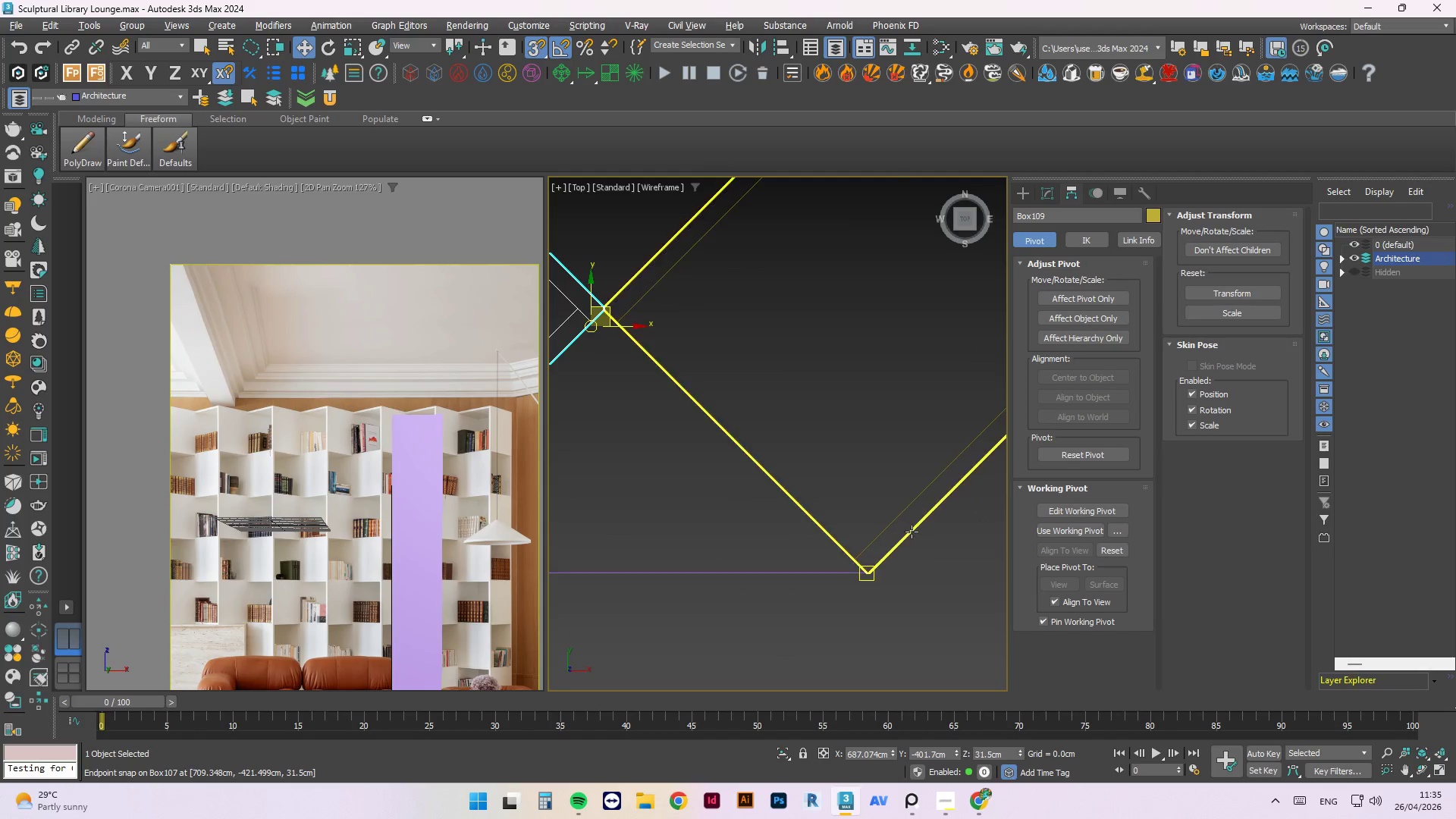 
left_click([764, 494])
 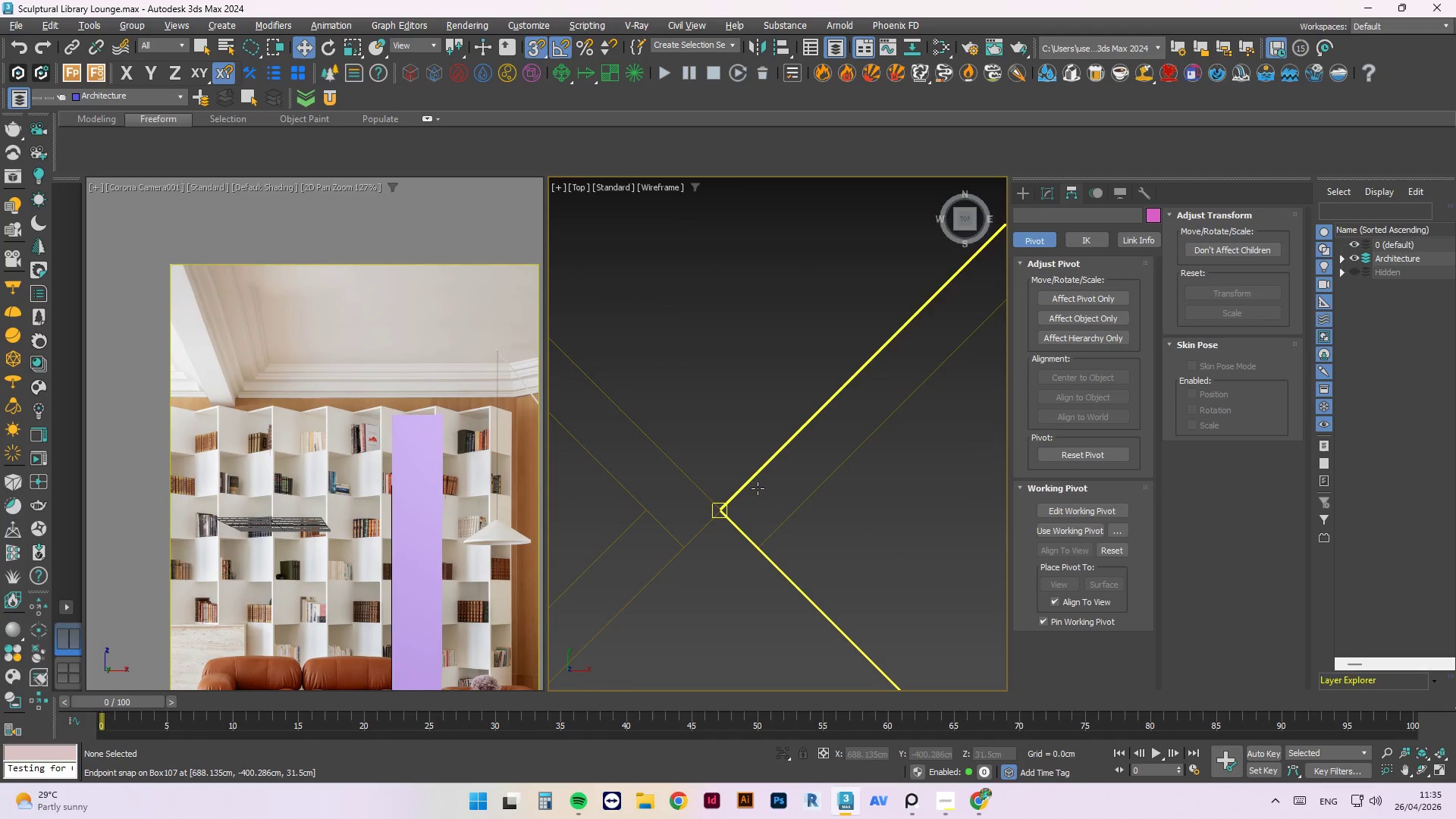 
scroll: coordinate [765, 541], scroll_direction: up, amount: 3.0
 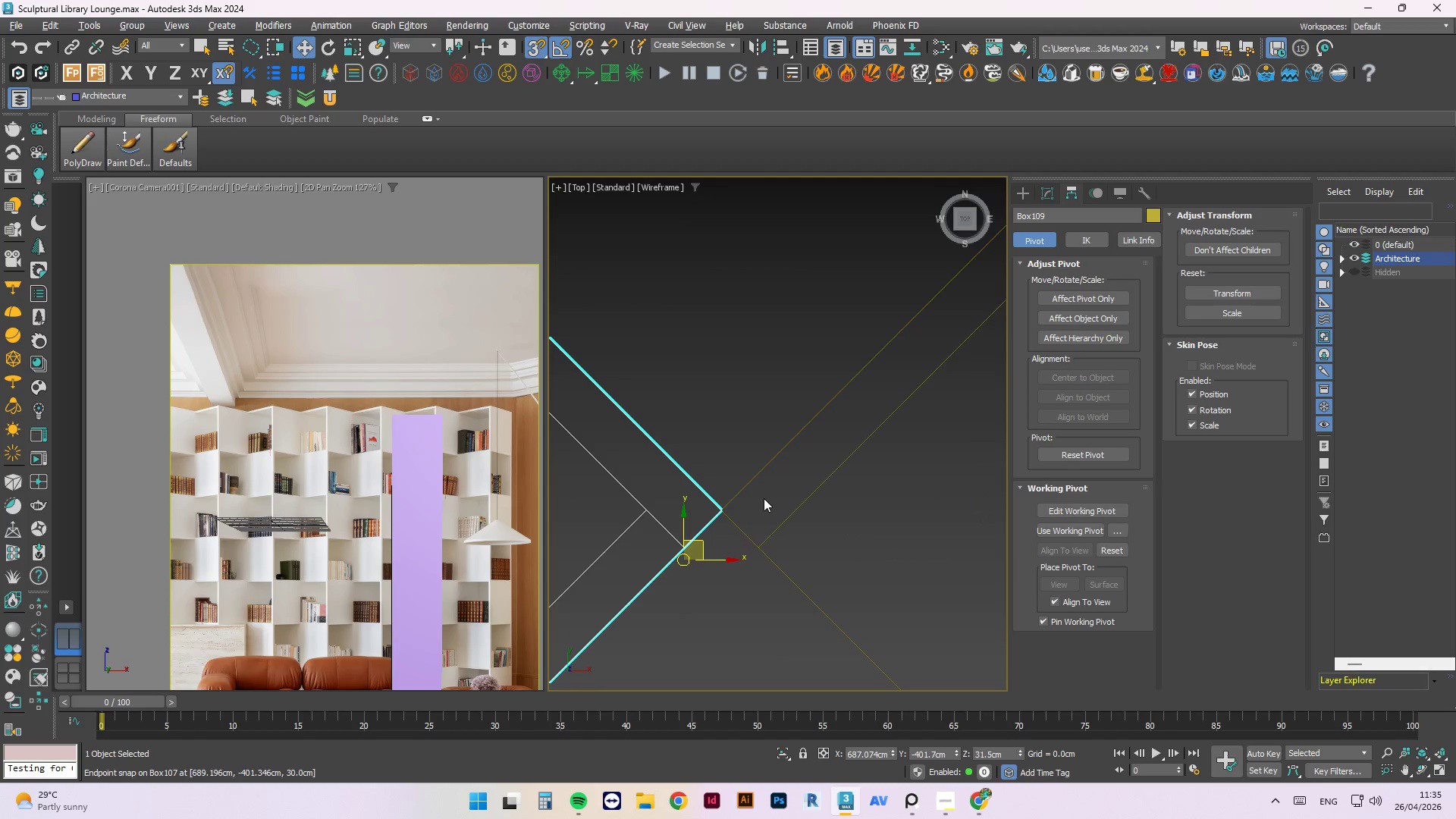 
left_click_drag(start_coordinate=[758, 488], to_coordinate=[689, 549])
 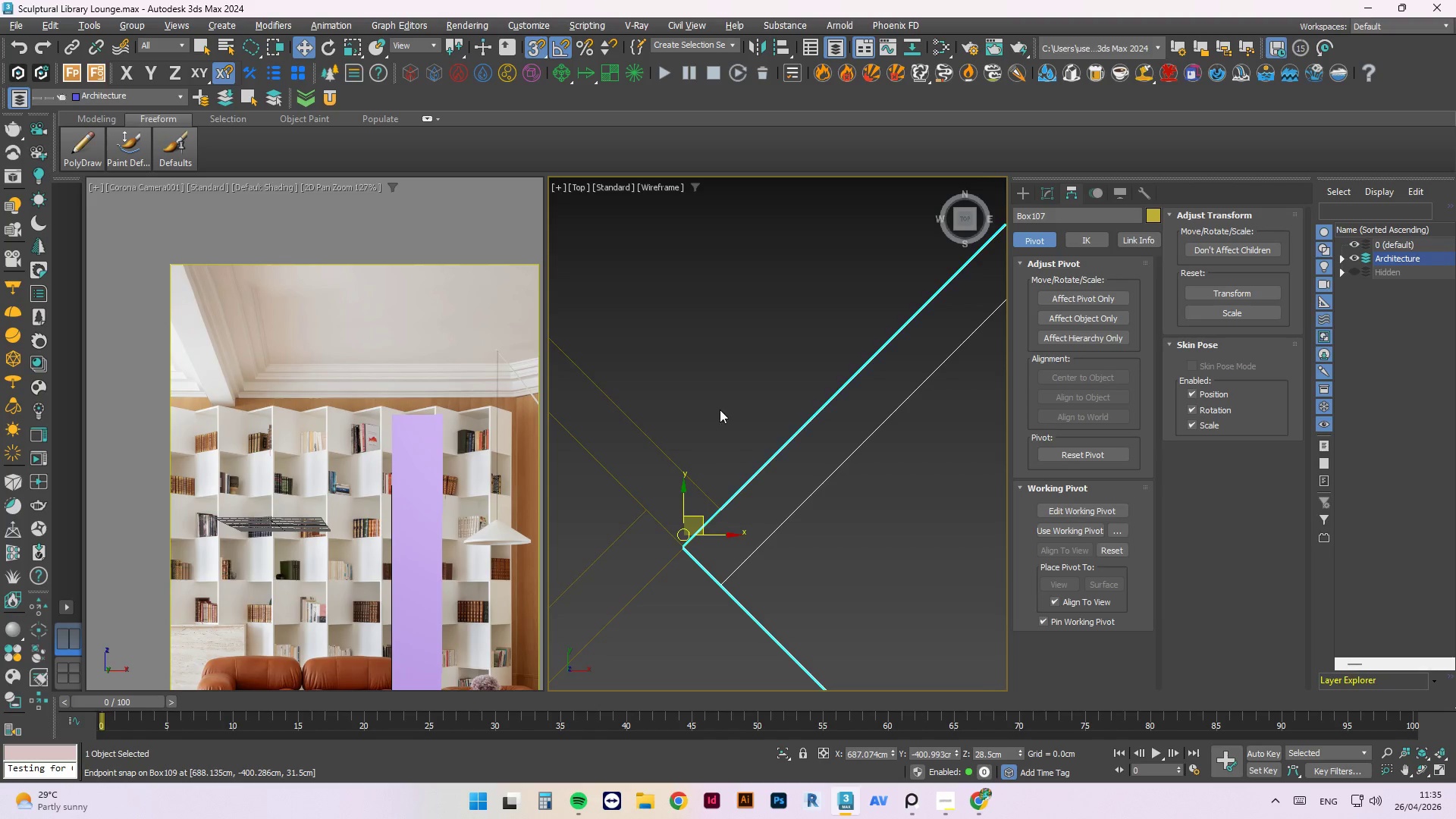 
scroll: coordinate [719, 398], scroll_direction: down, amount: 7.0
 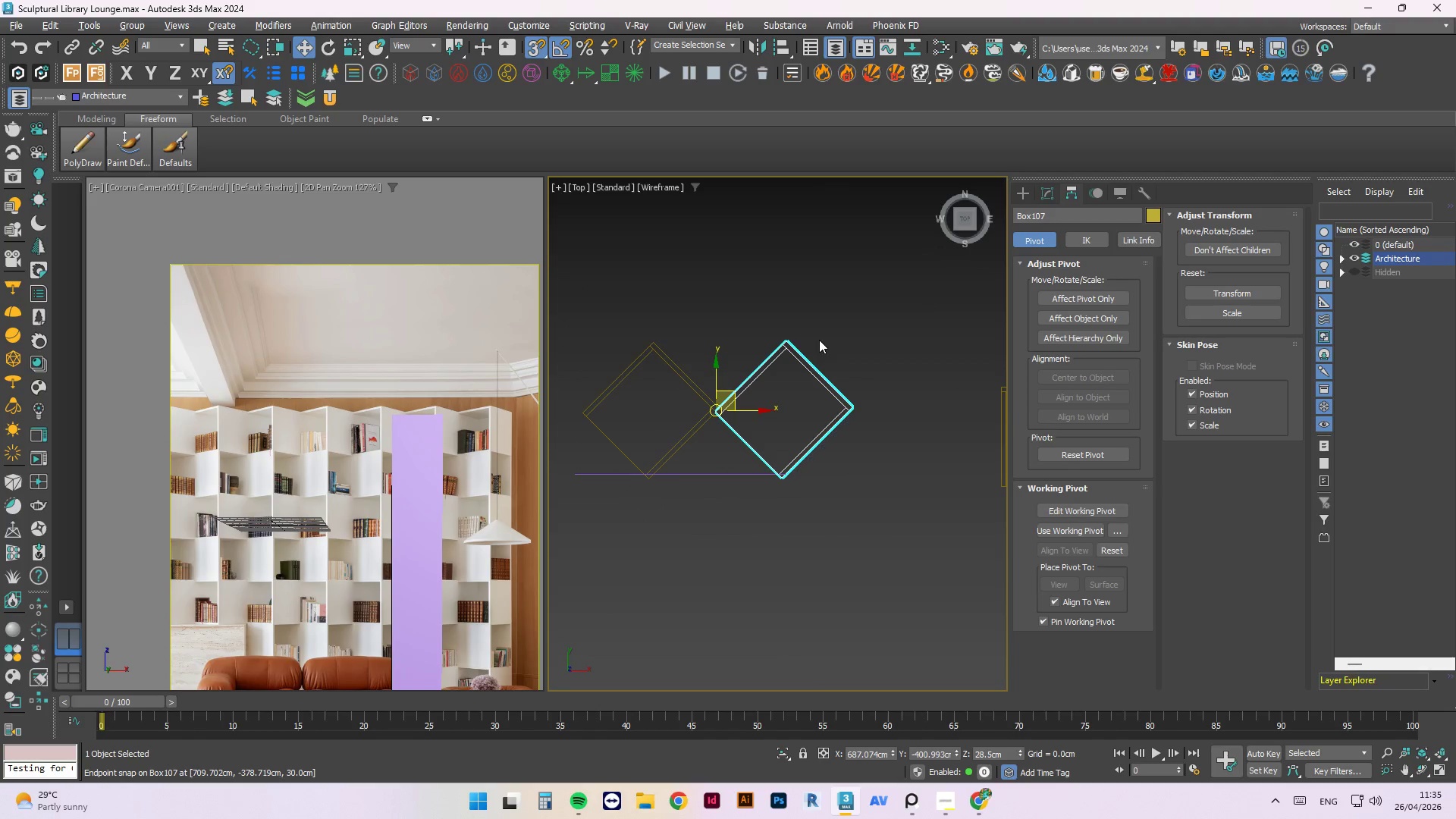 
left_click_drag(start_coordinate=[830, 337], to_coordinate=[651, 416])
 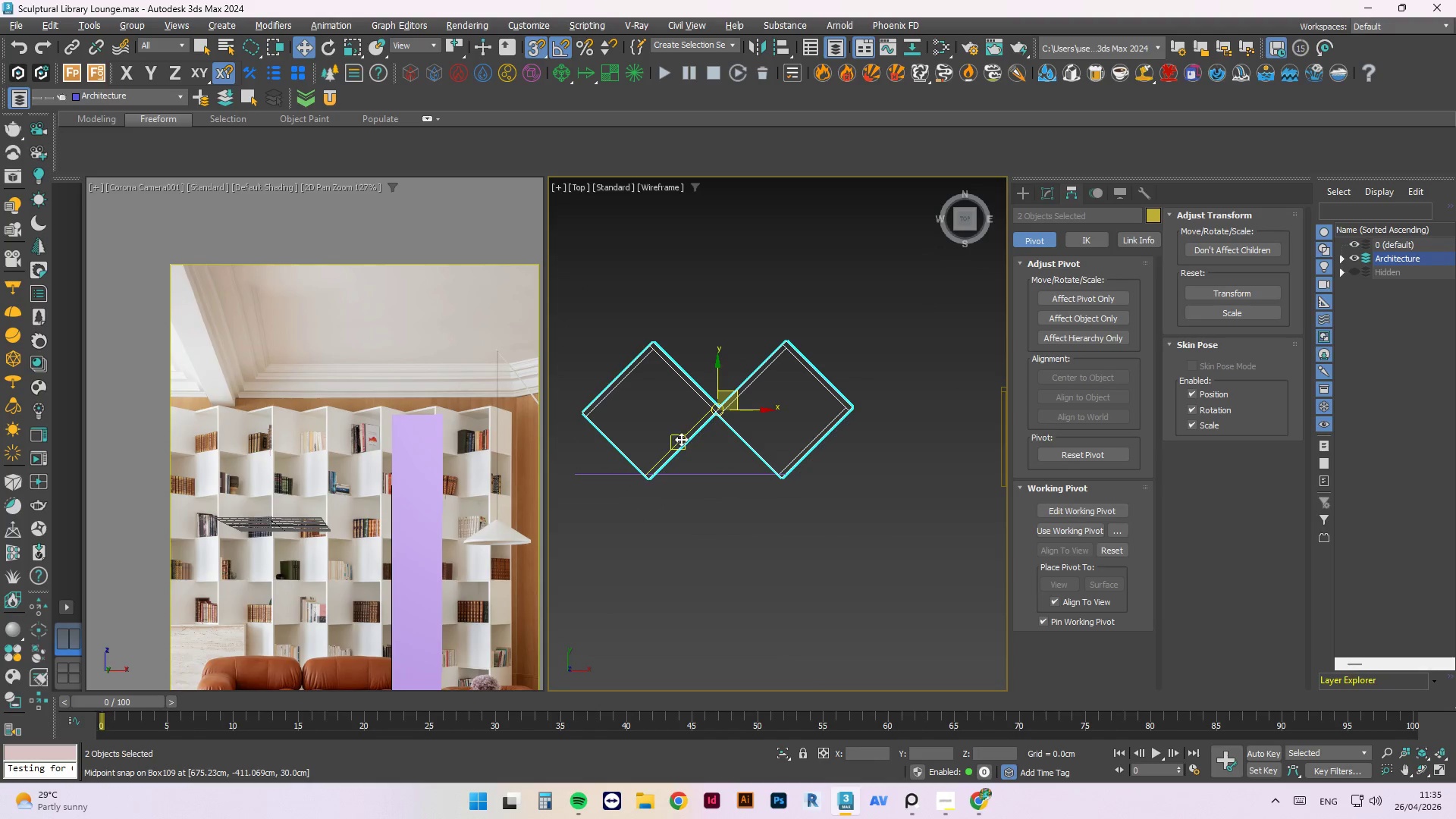 
scroll: coordinate [722, 452], scroll_direction: up, amount: 3.0
 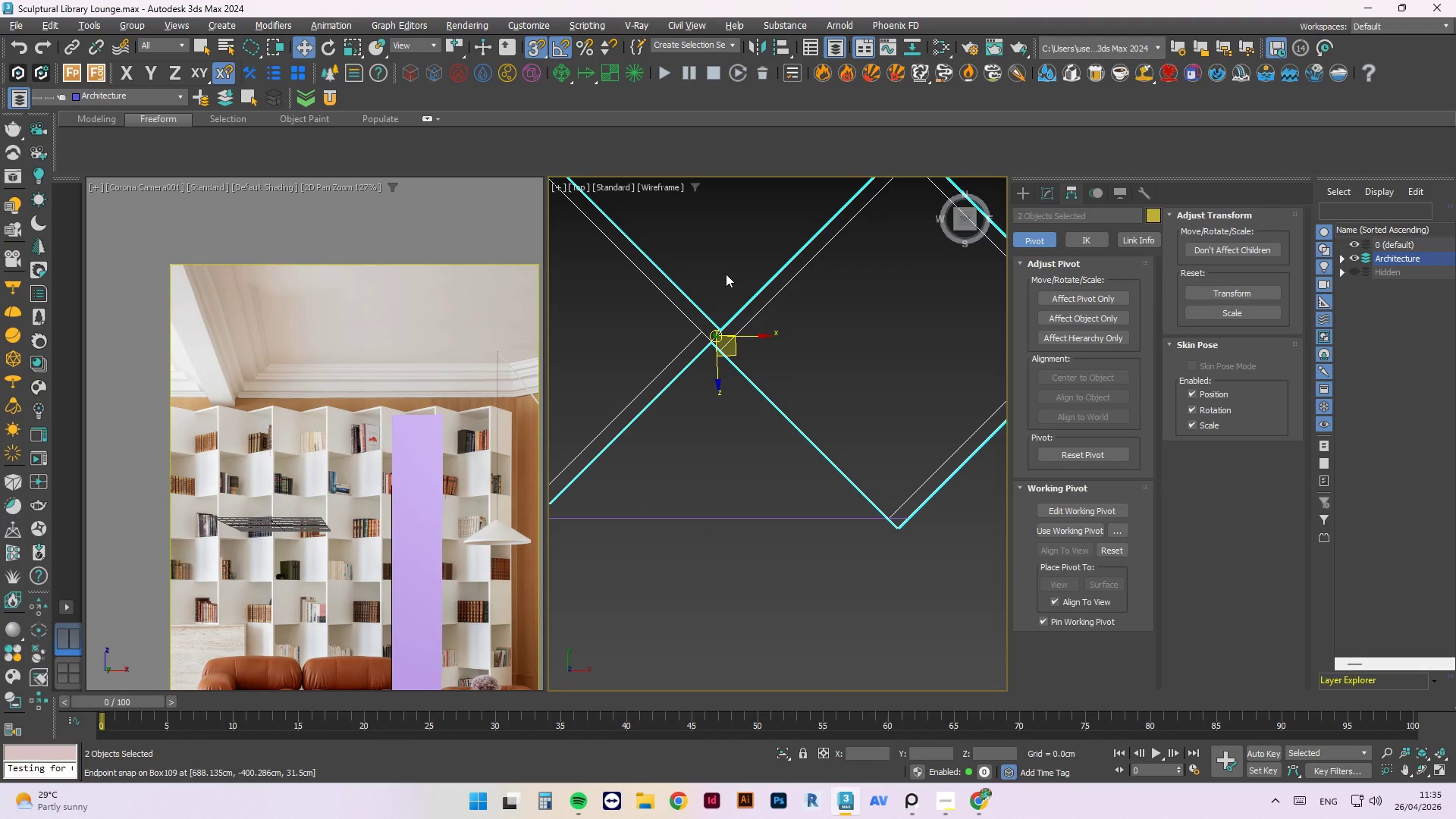 
left_click([726, 274])
 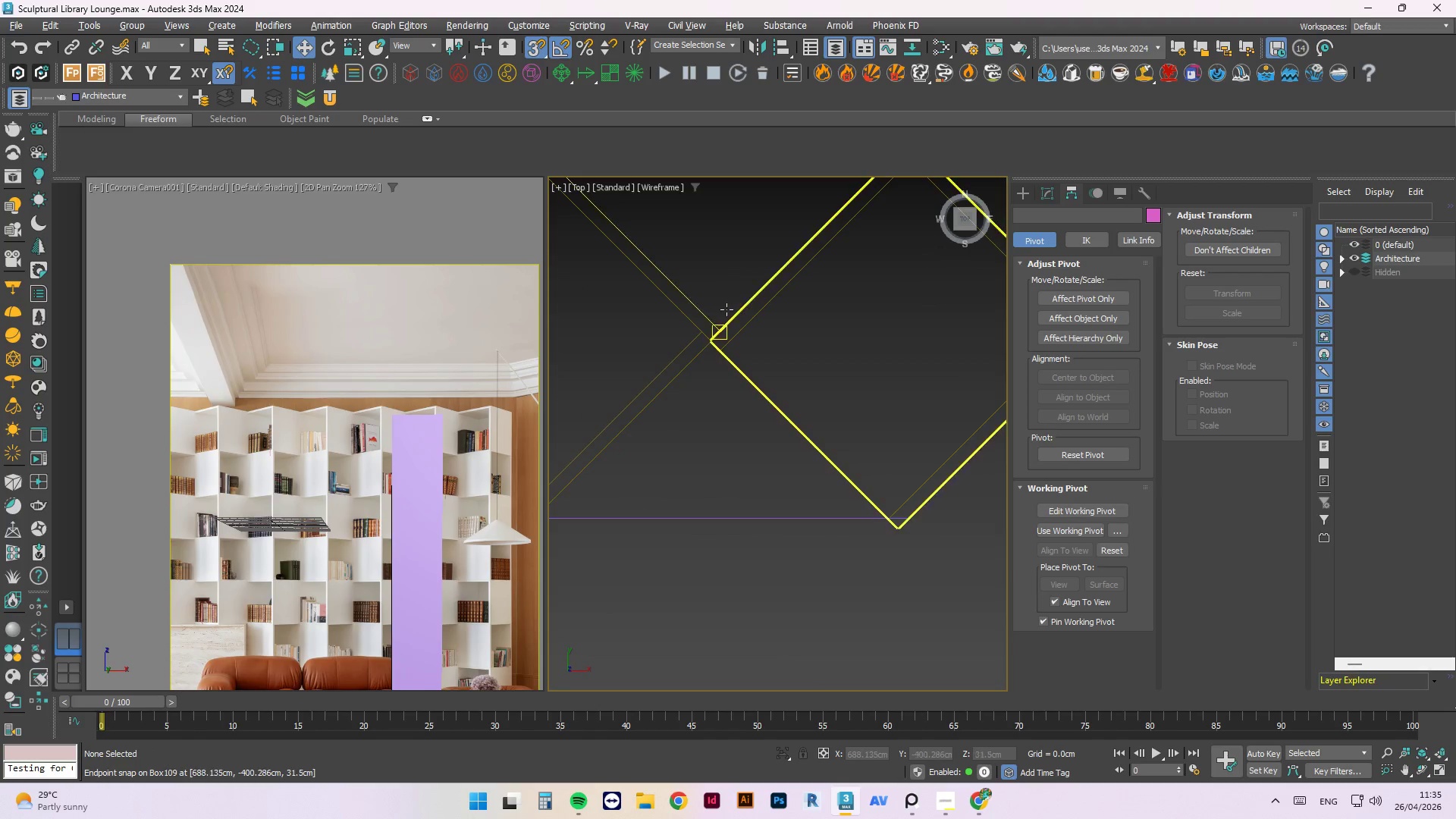 
left_click([726, 312])
 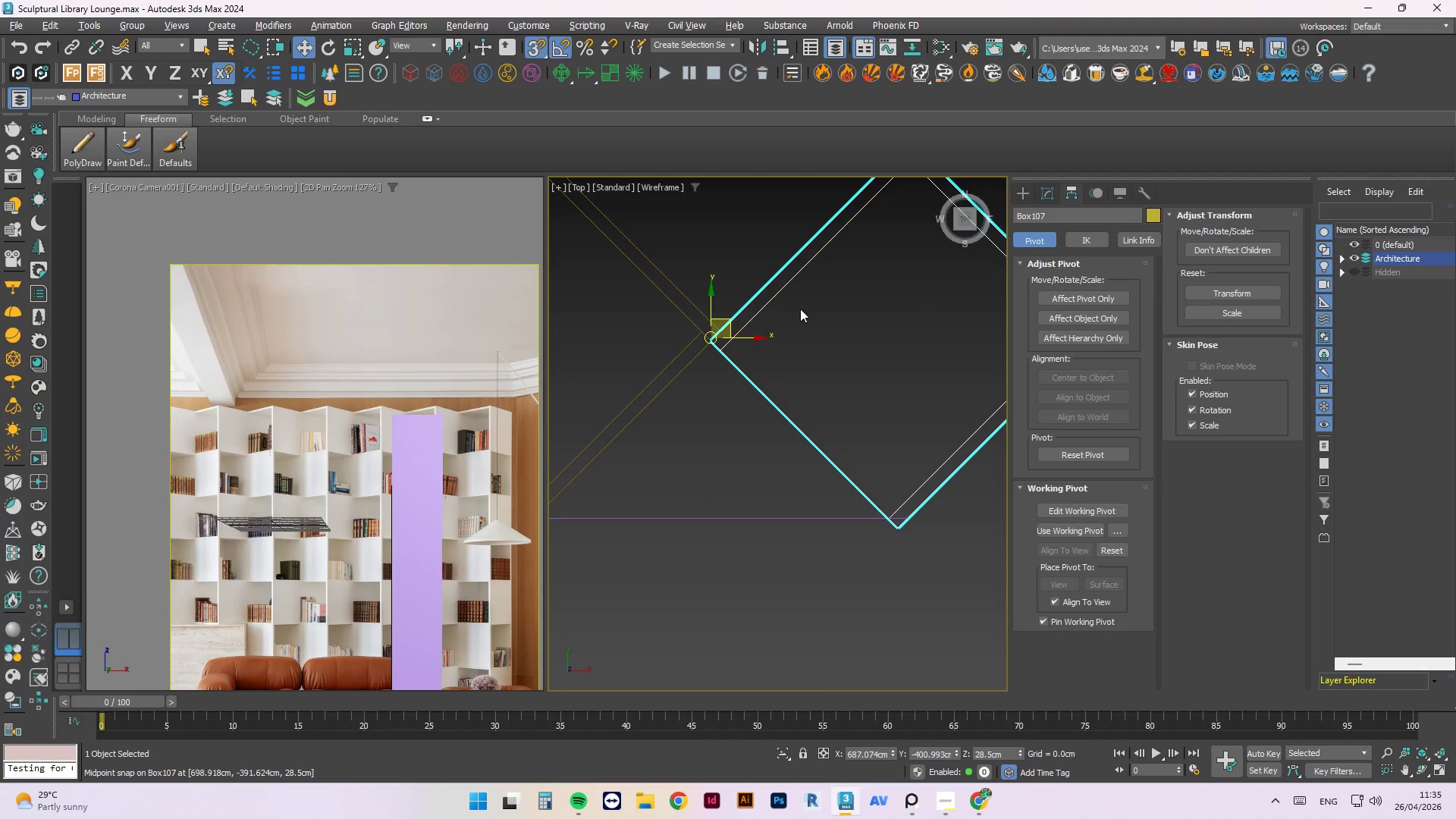 
left_click_drag(start_coordinate=[812, 315], to_coordinate=[601, 383])
 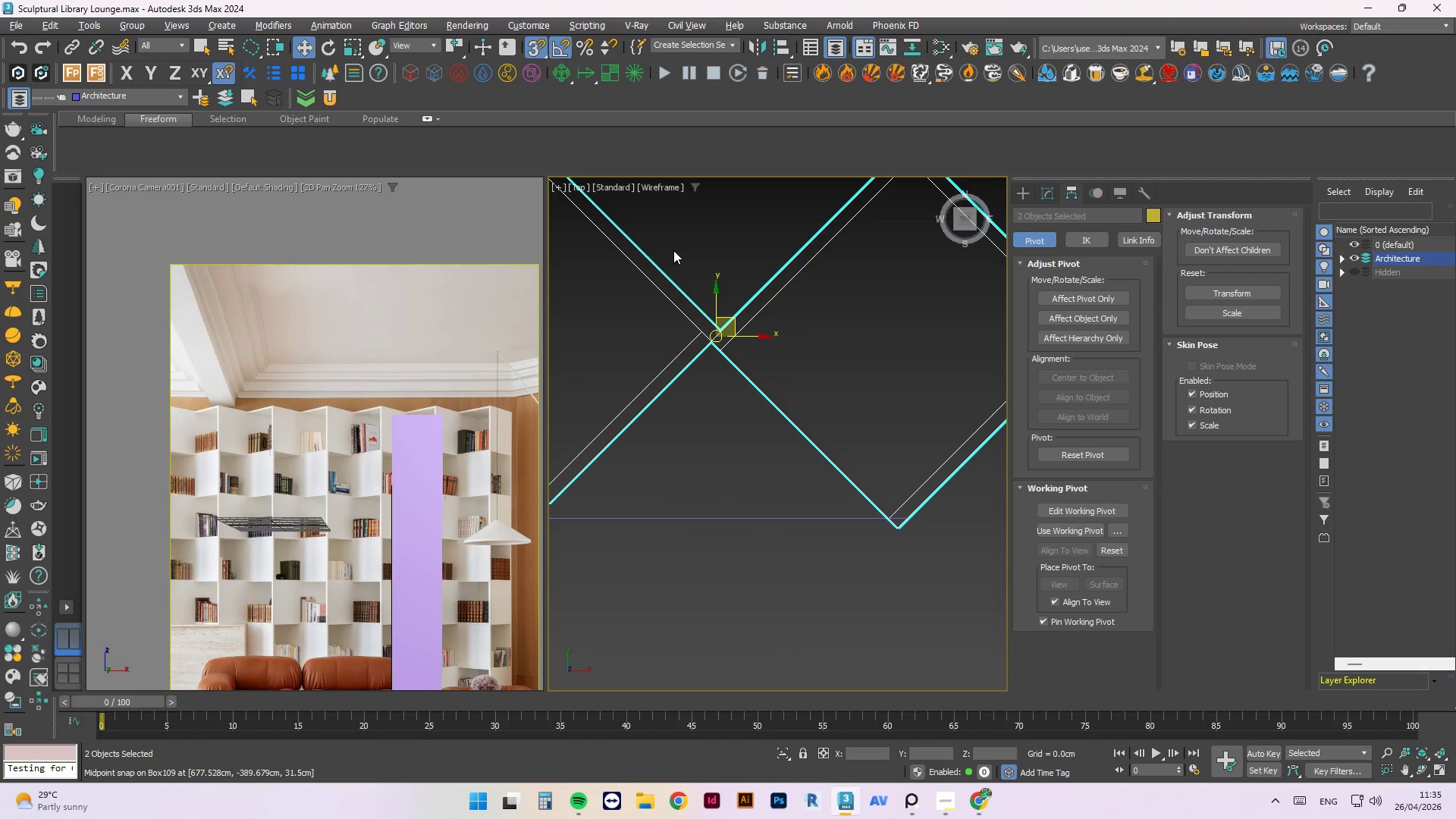 
key(Control+ControlLeft)
 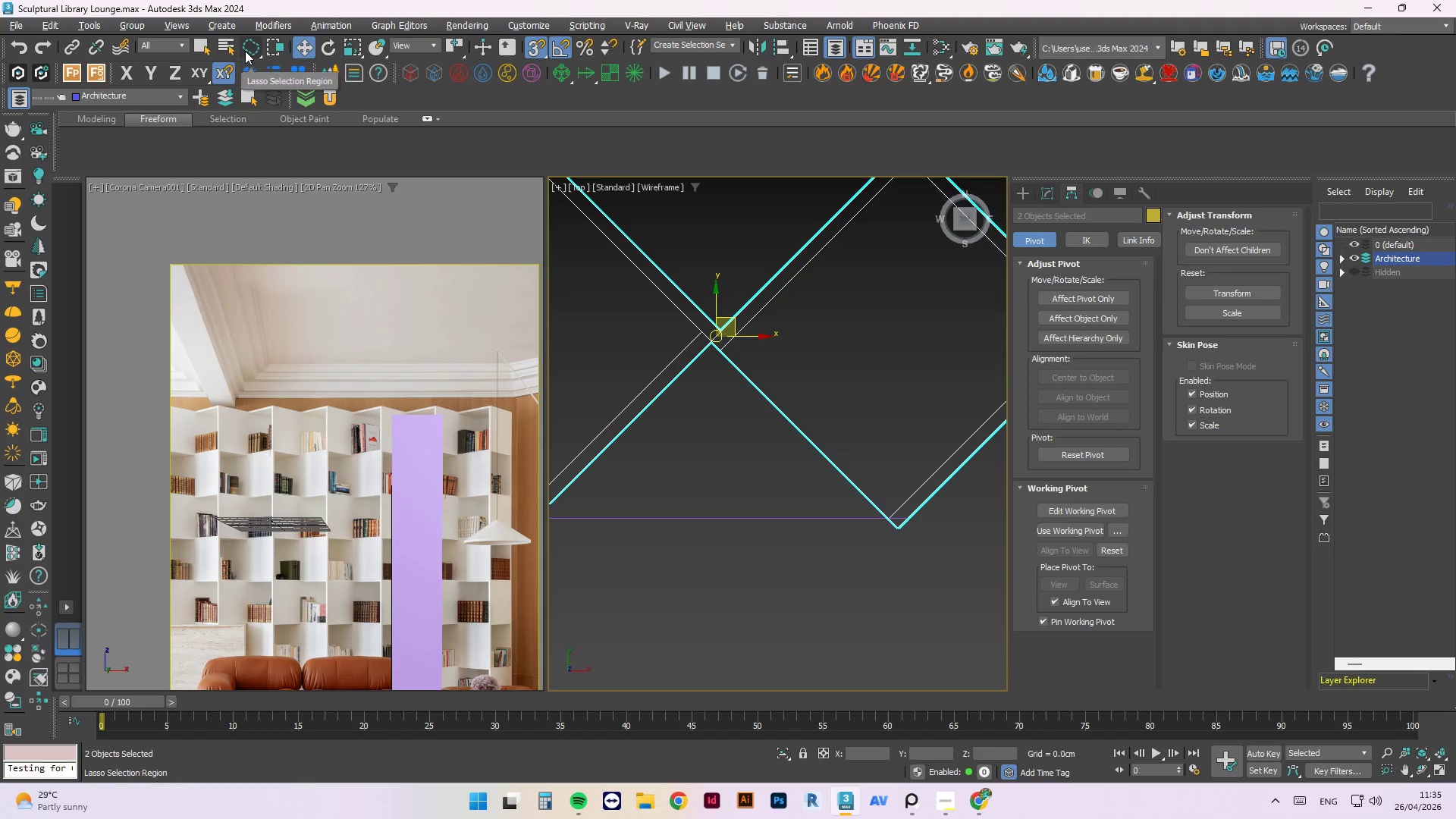 
key(Q)
 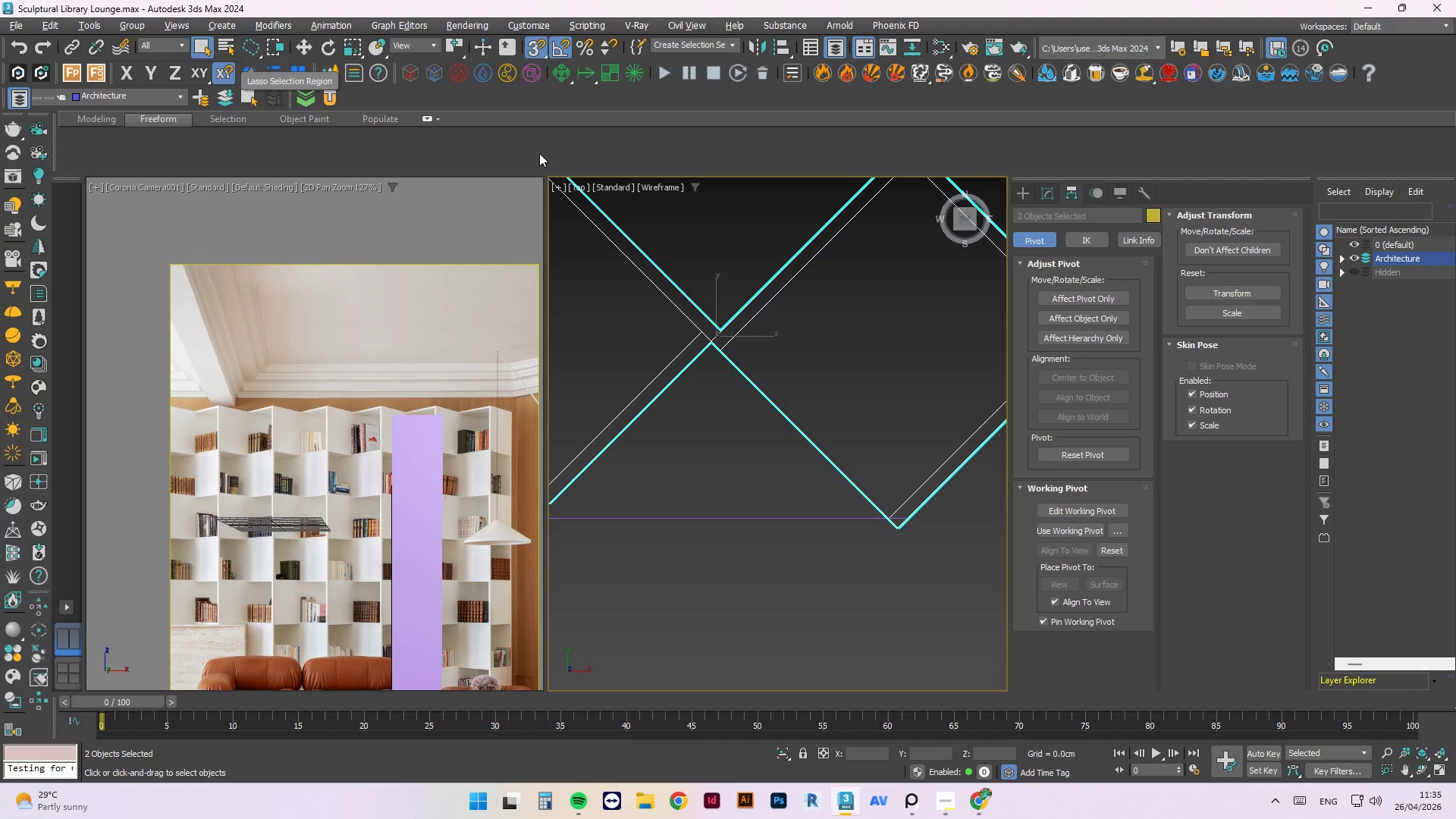 
type(qq)
 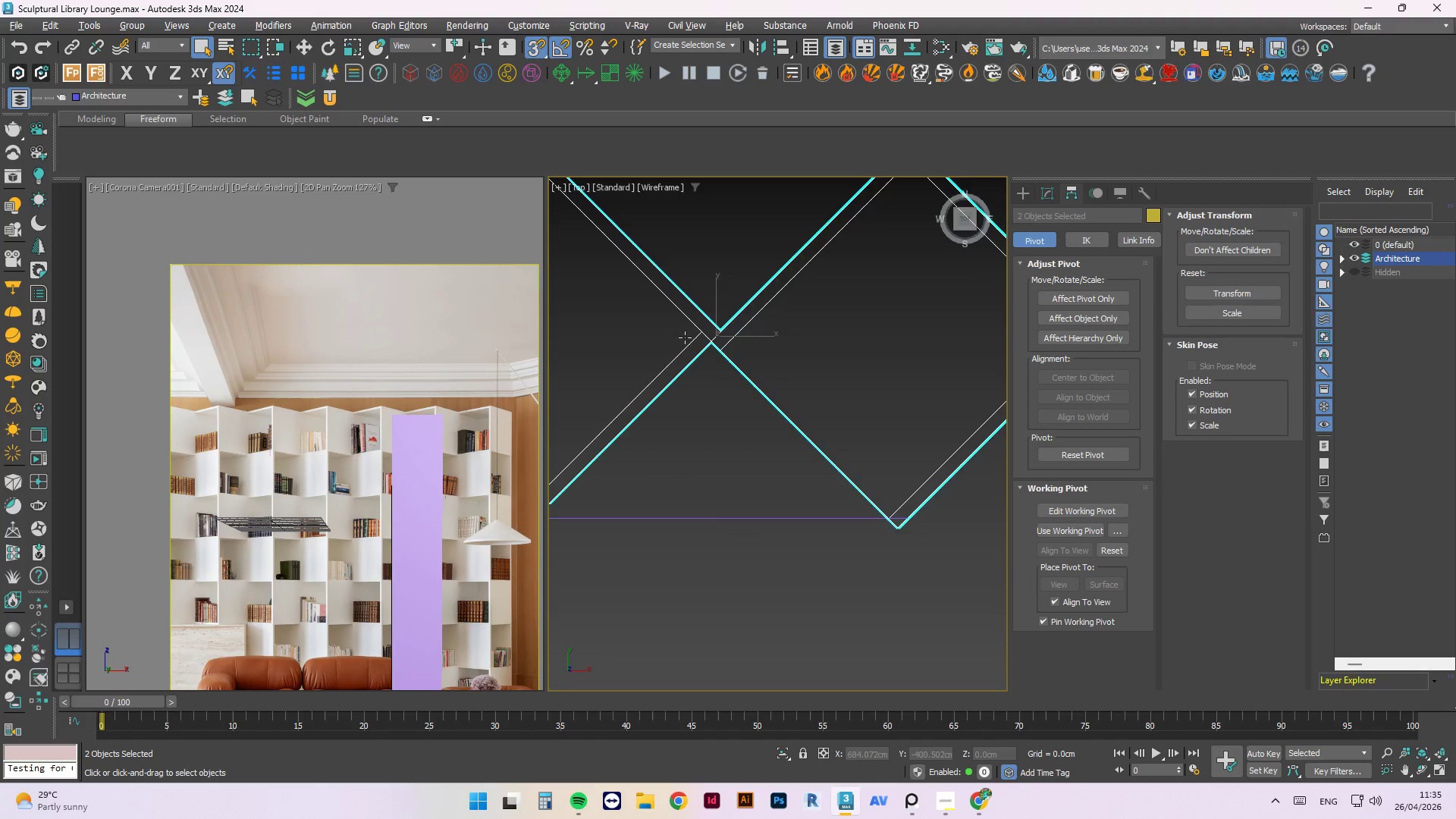 
left_click([885, 450])
 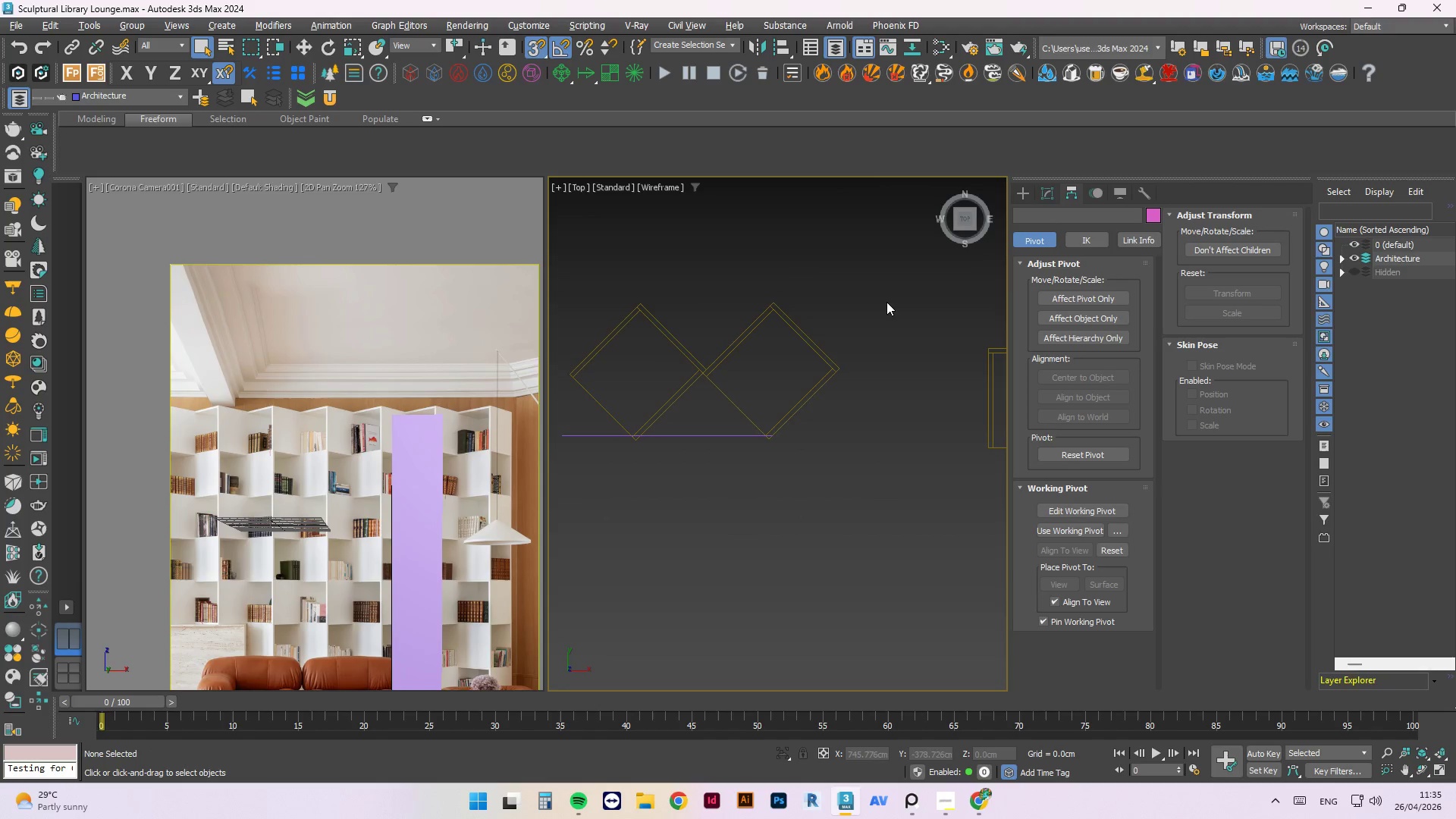 
scroll: coordinate [704, 400], scroll_direction: down, amount: 3.0
 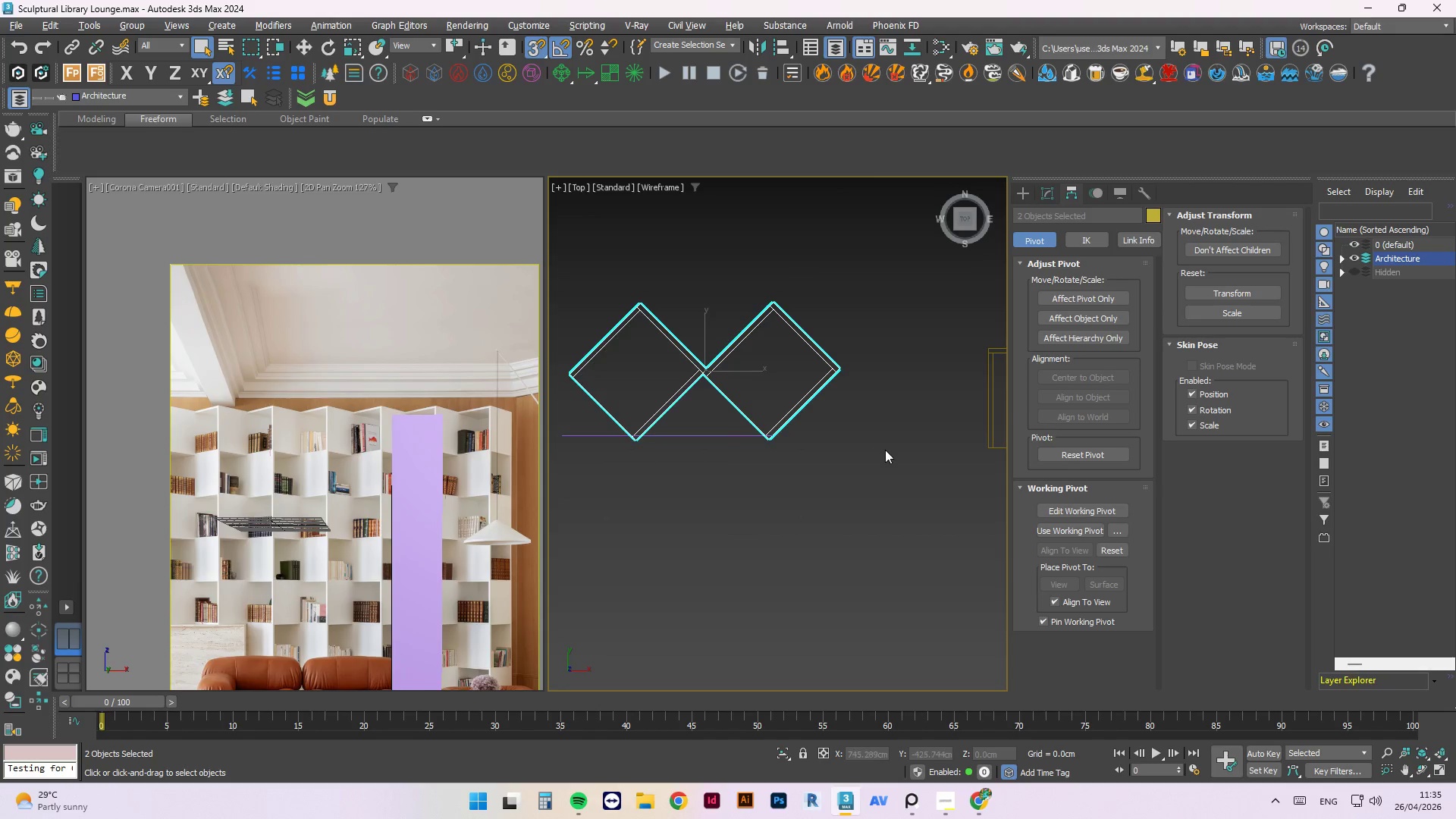 
left_click_drag(start_coordinate=[886, 302], to_coordinate=[625, 391])
 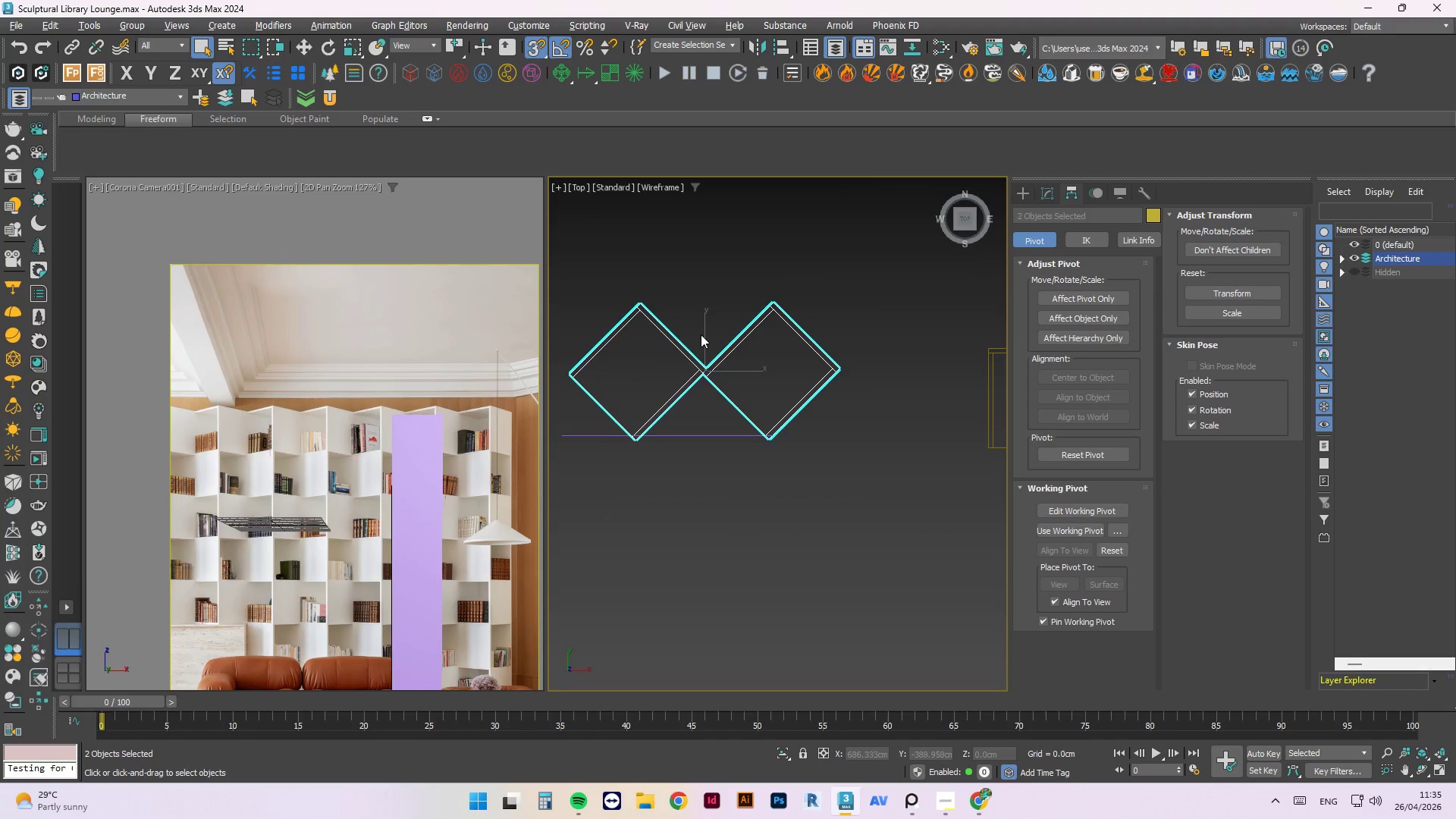 
key(W)
 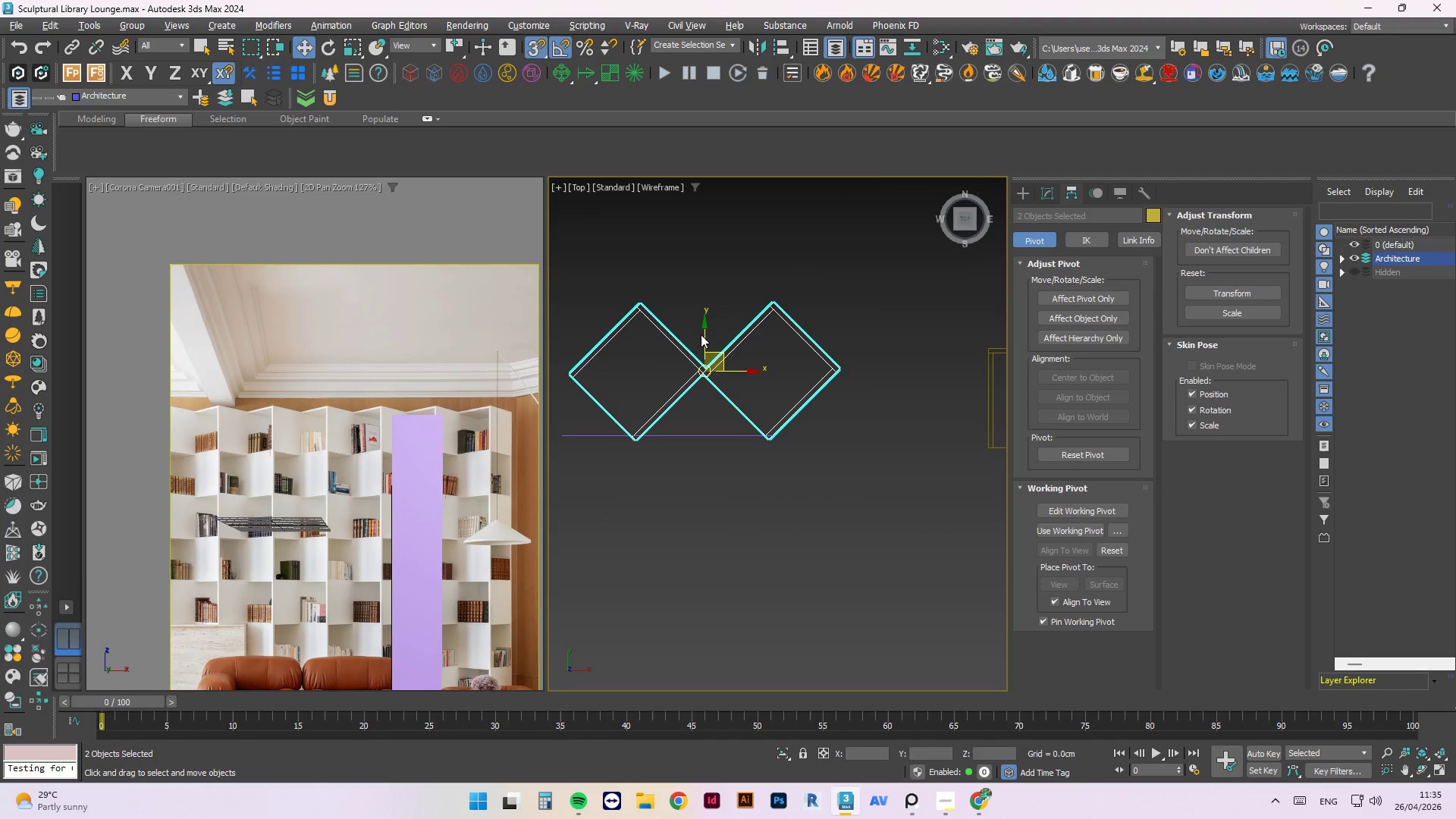 
scroll: coordinate [707, 360], scroll_direction: up, amount: 4.0
 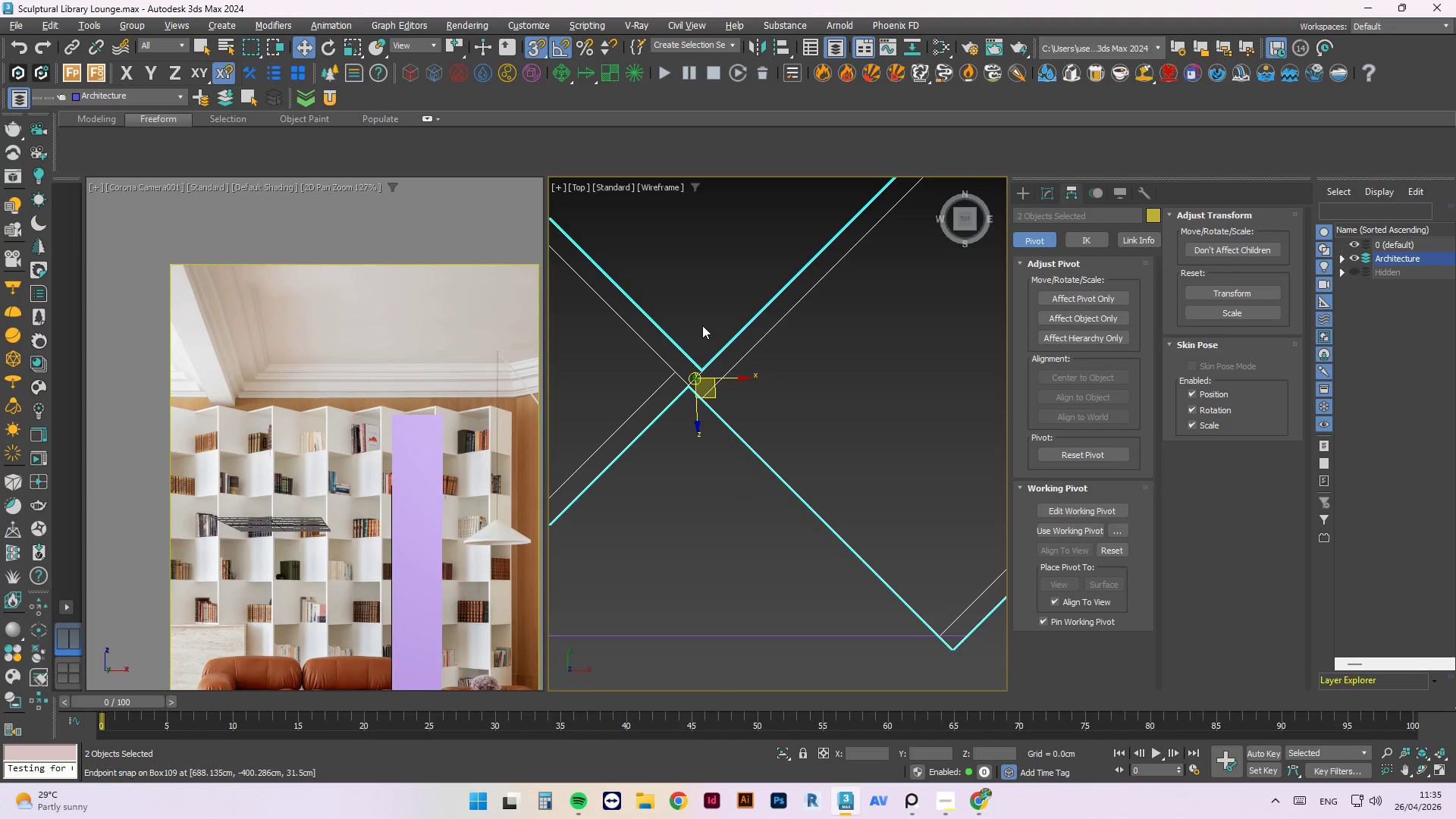 
wait(7.6)
 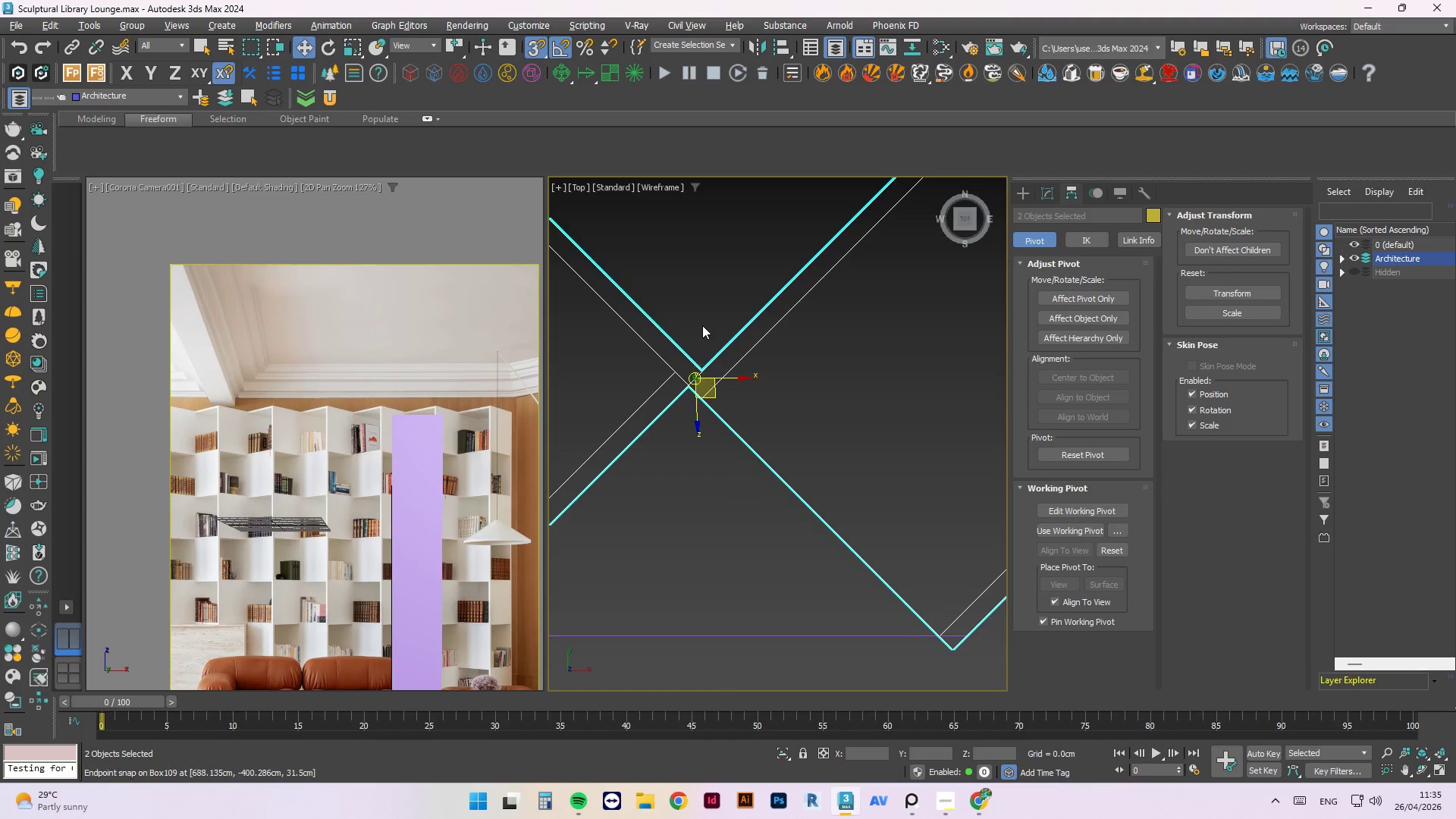 
left_click([532, 44])
 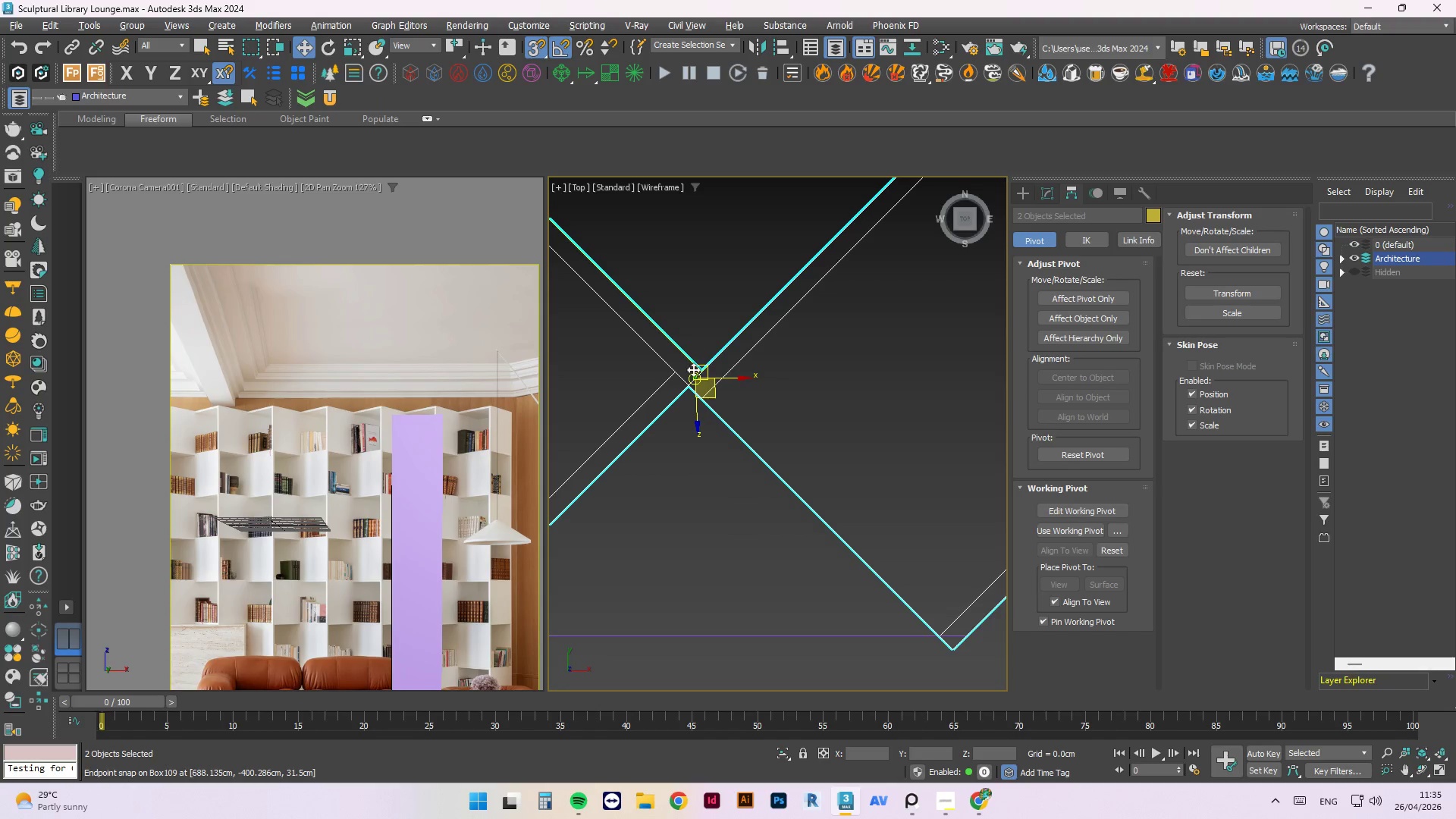 
left_click_drag(start_coordinate=[698, 414], to_coordinate=[705, 353])
 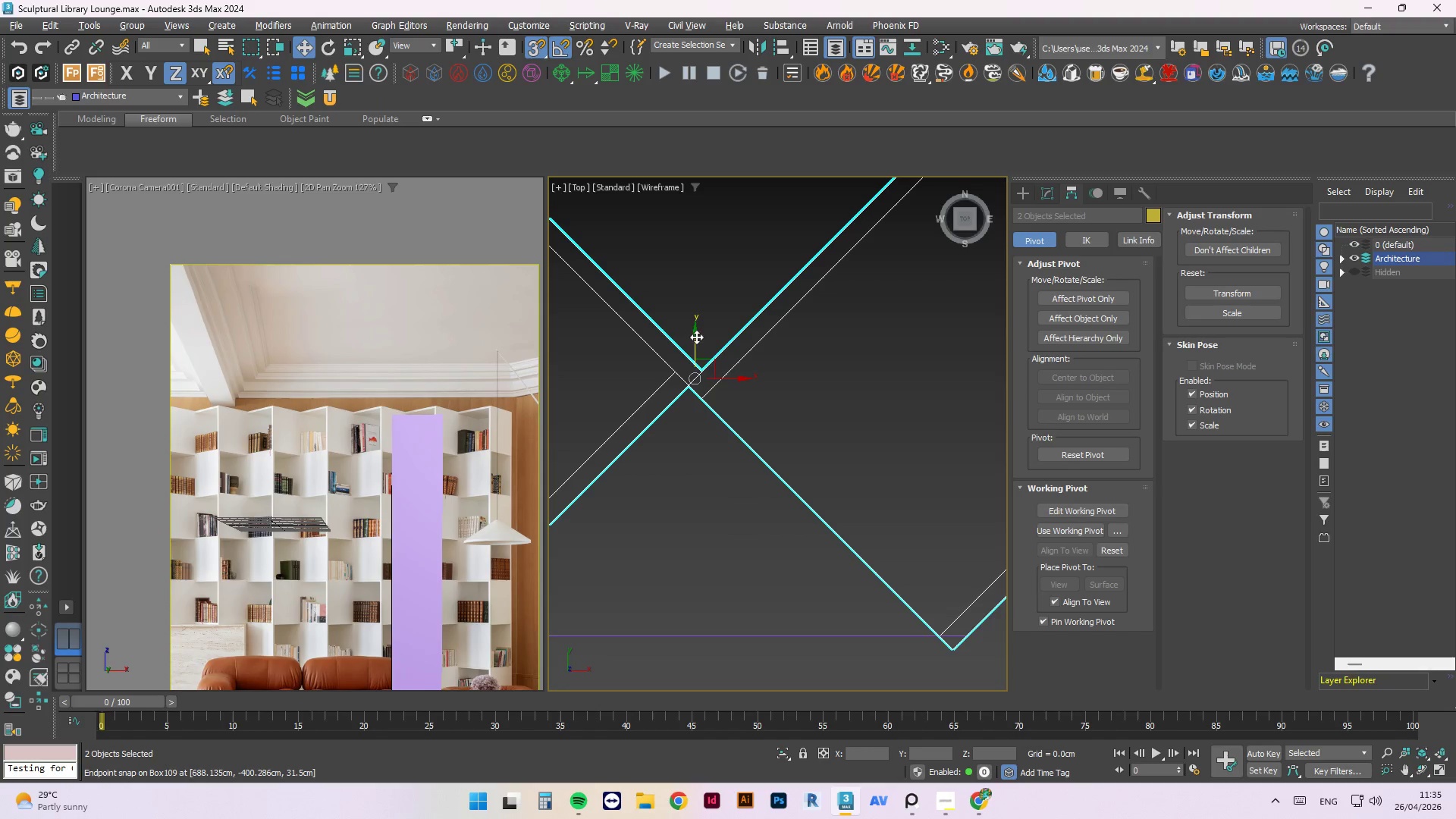 
left_click_drag(start_coordinate=[694, 336], to_coordinate=[838, 347])
 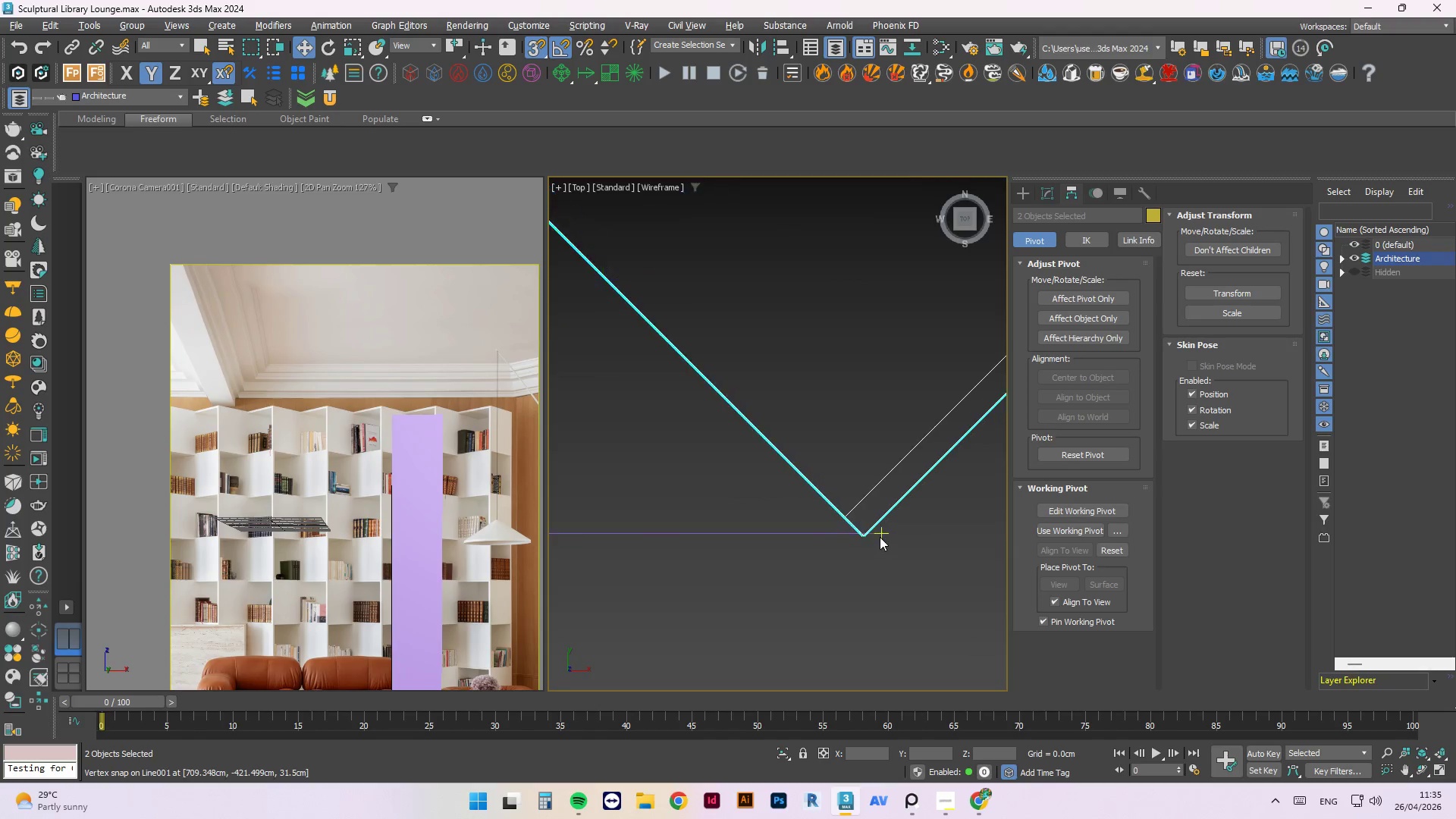 
scroll: coordinate [695, 300], scroll_direction: down, amount: 1.0
 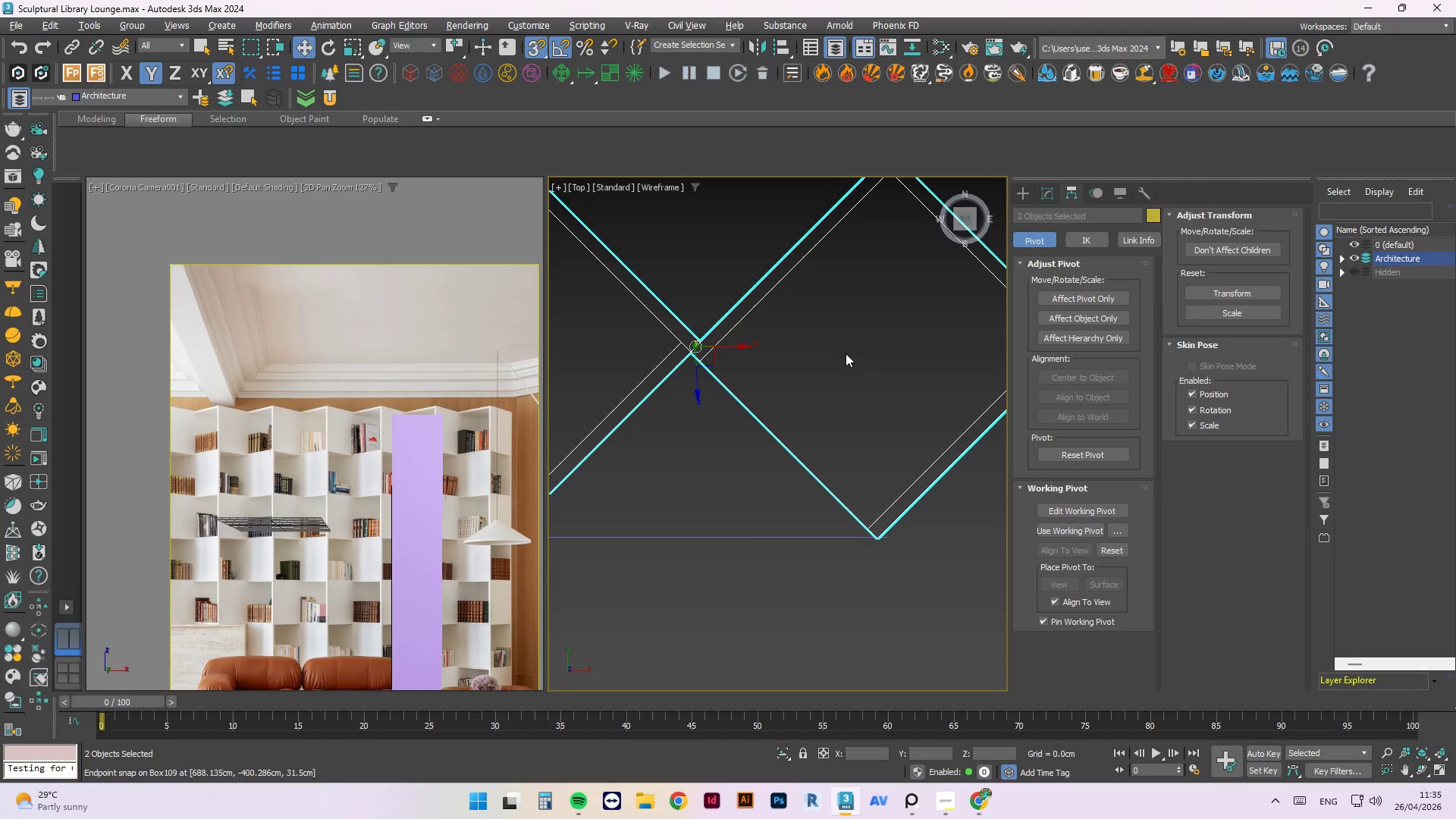 
scroll: coordinate [871, 530], scroll_direction: up, amount: 6.0
 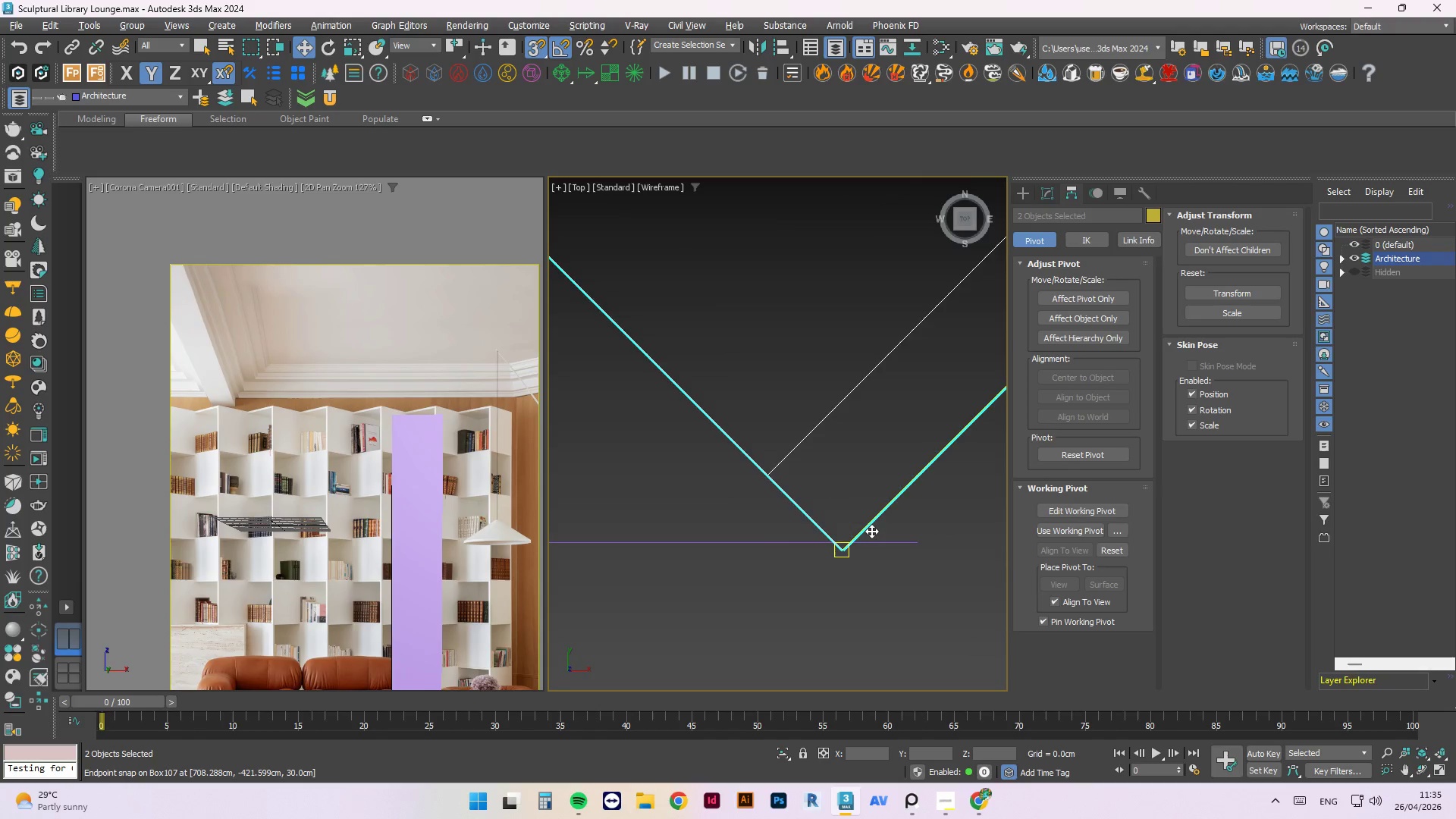 
left_click_drag(start_coordinate=[871, 531], to_coordinate=[856, 474])
 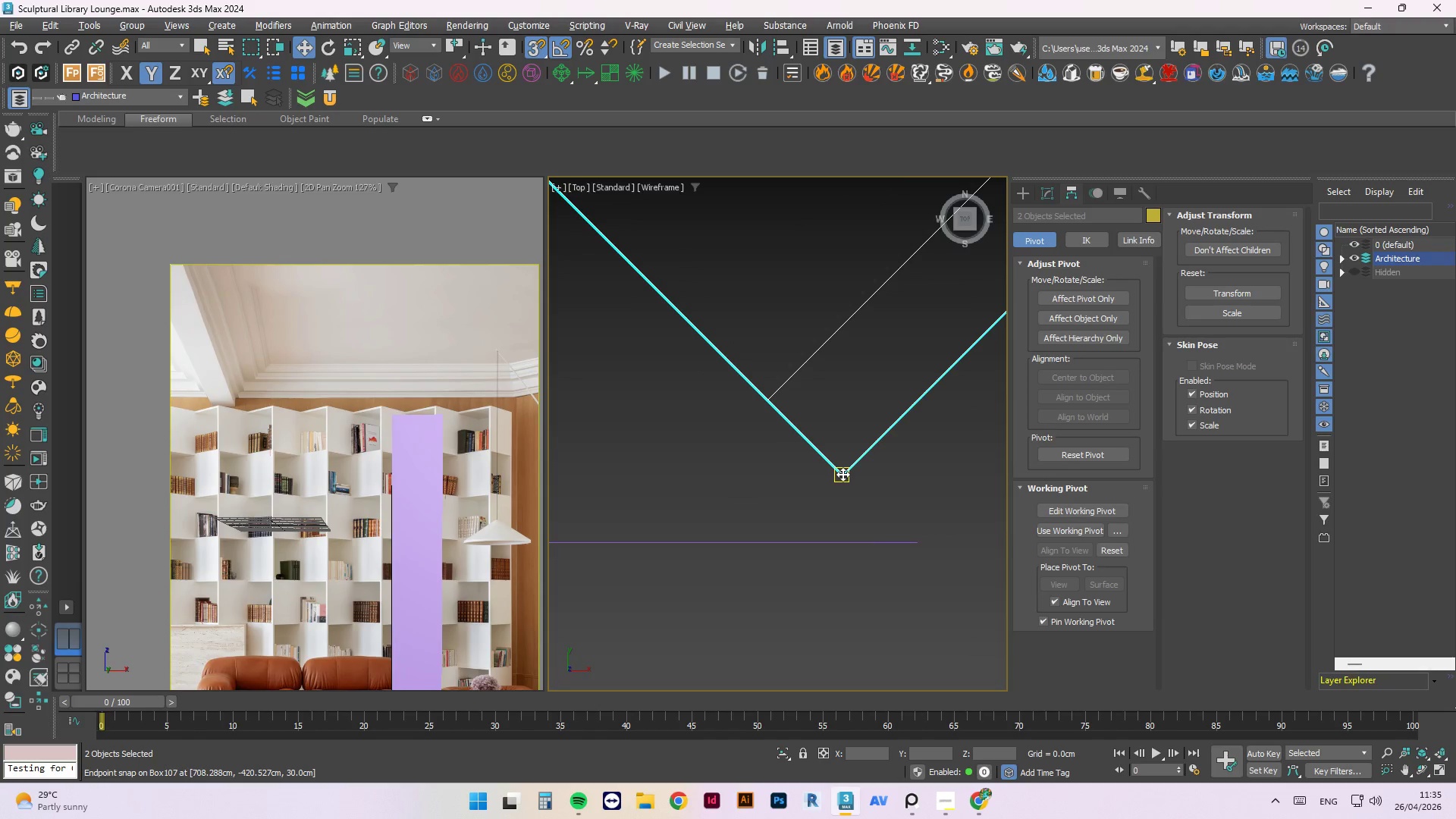 
left_click_drag(start_coordinate=[843, 474], to_coordinate=[922, 540])
 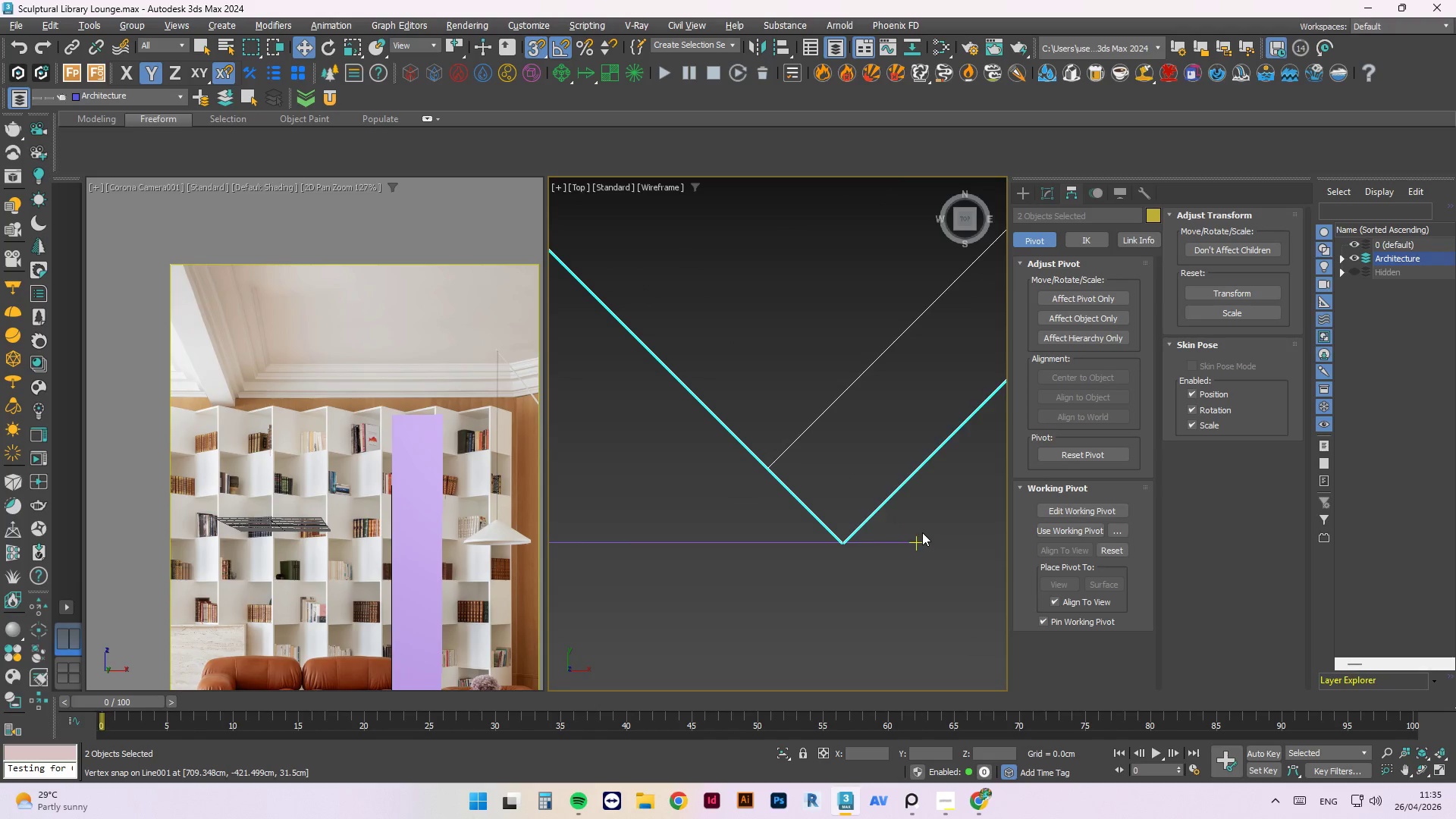 
scroll: coordinate [661, 491], scroll_direction: down, amount: 7.0
 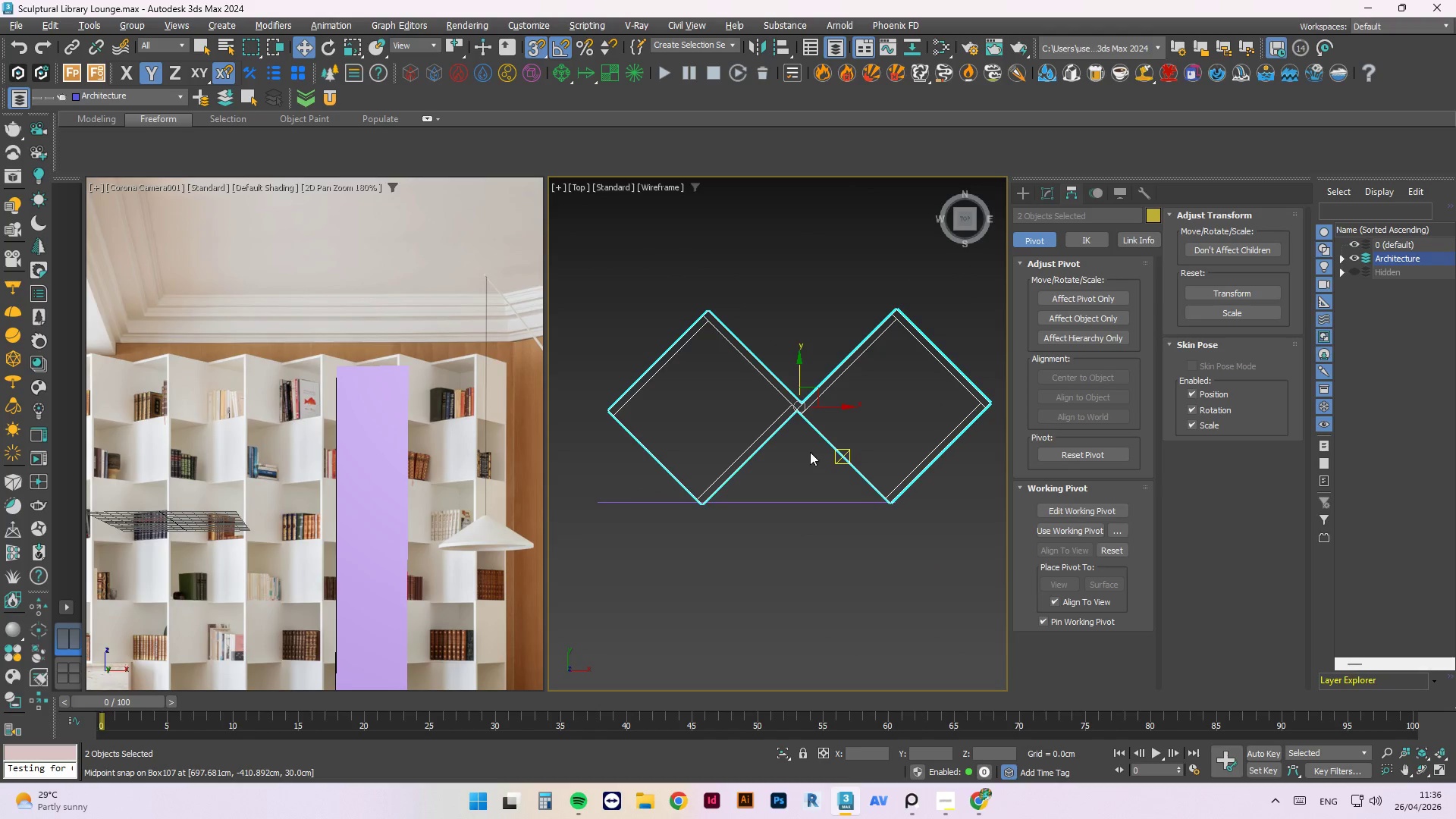 
left_click([763, 437])
 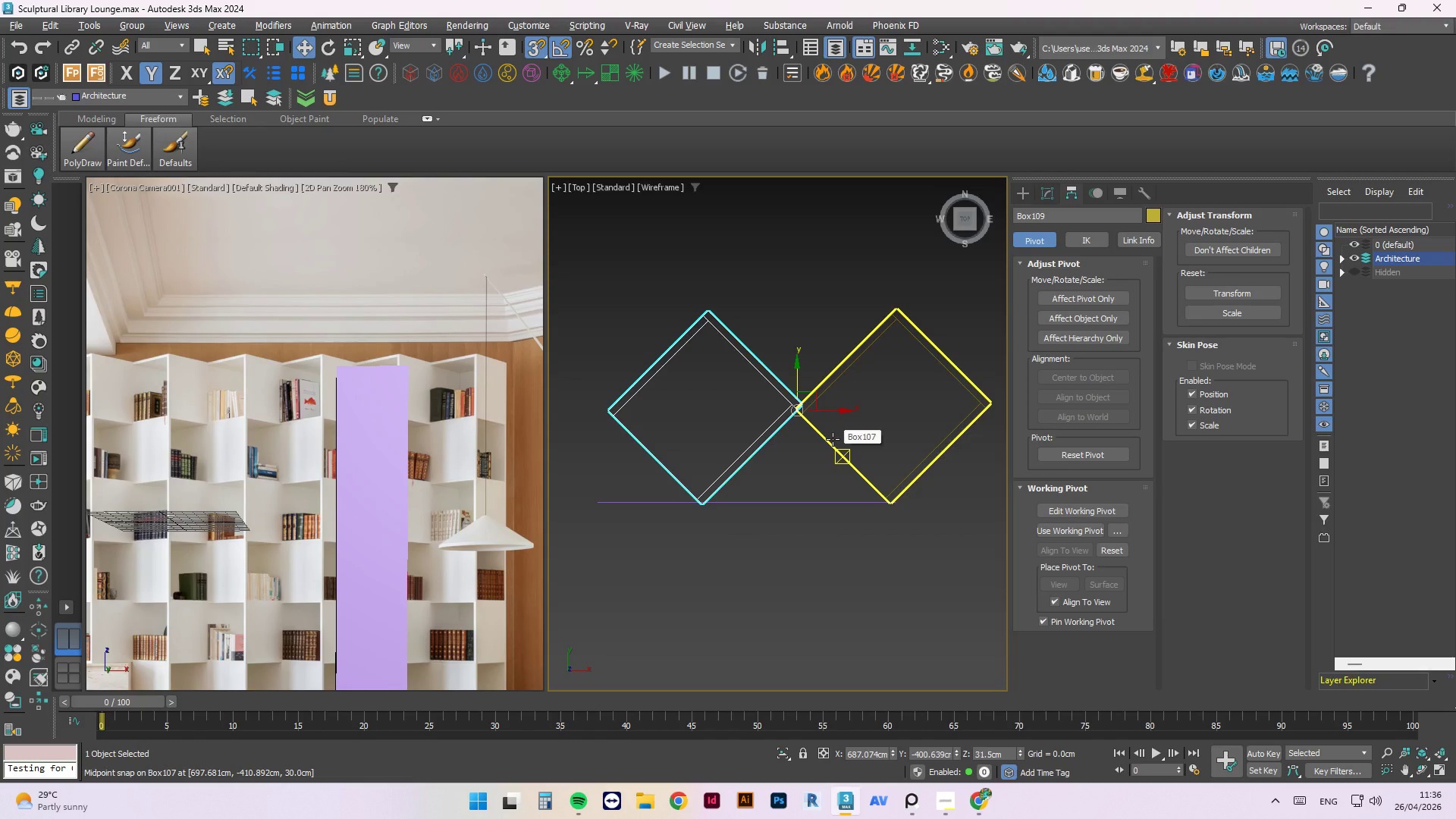 
left_click([771, 422])
 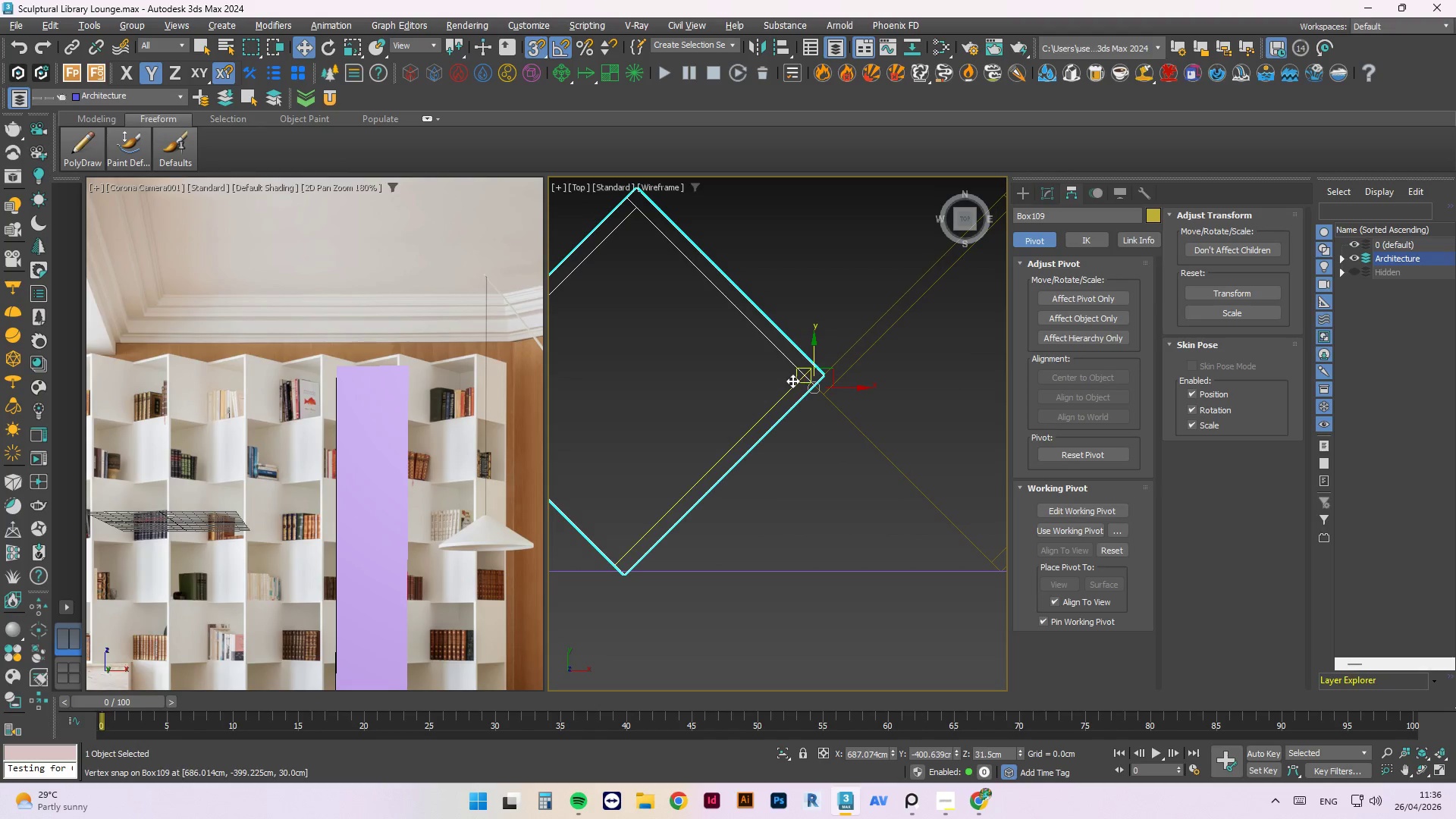 
scroll: coordinate [780, 434], scroll_direction: up, amount: 2.0
 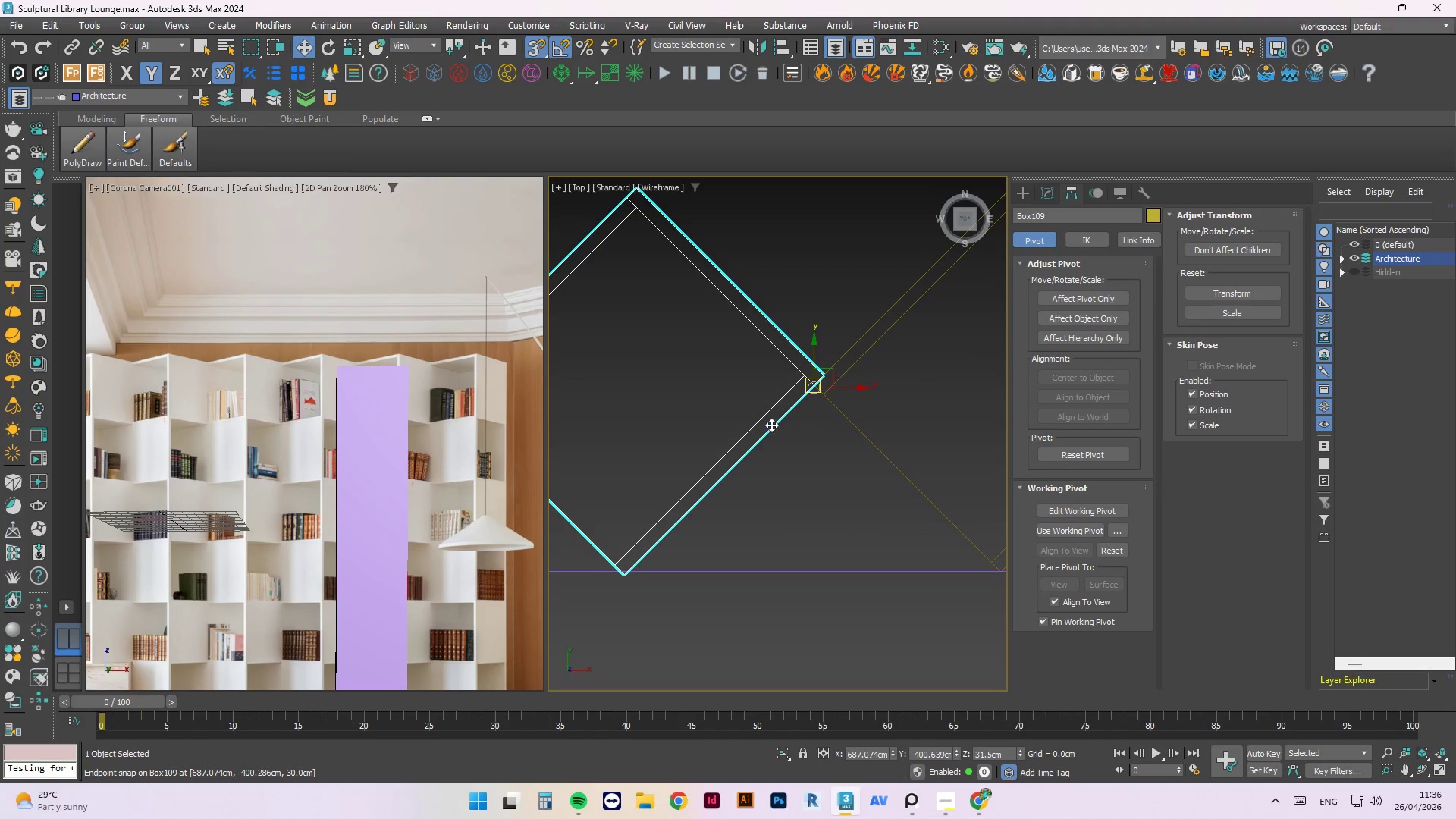 